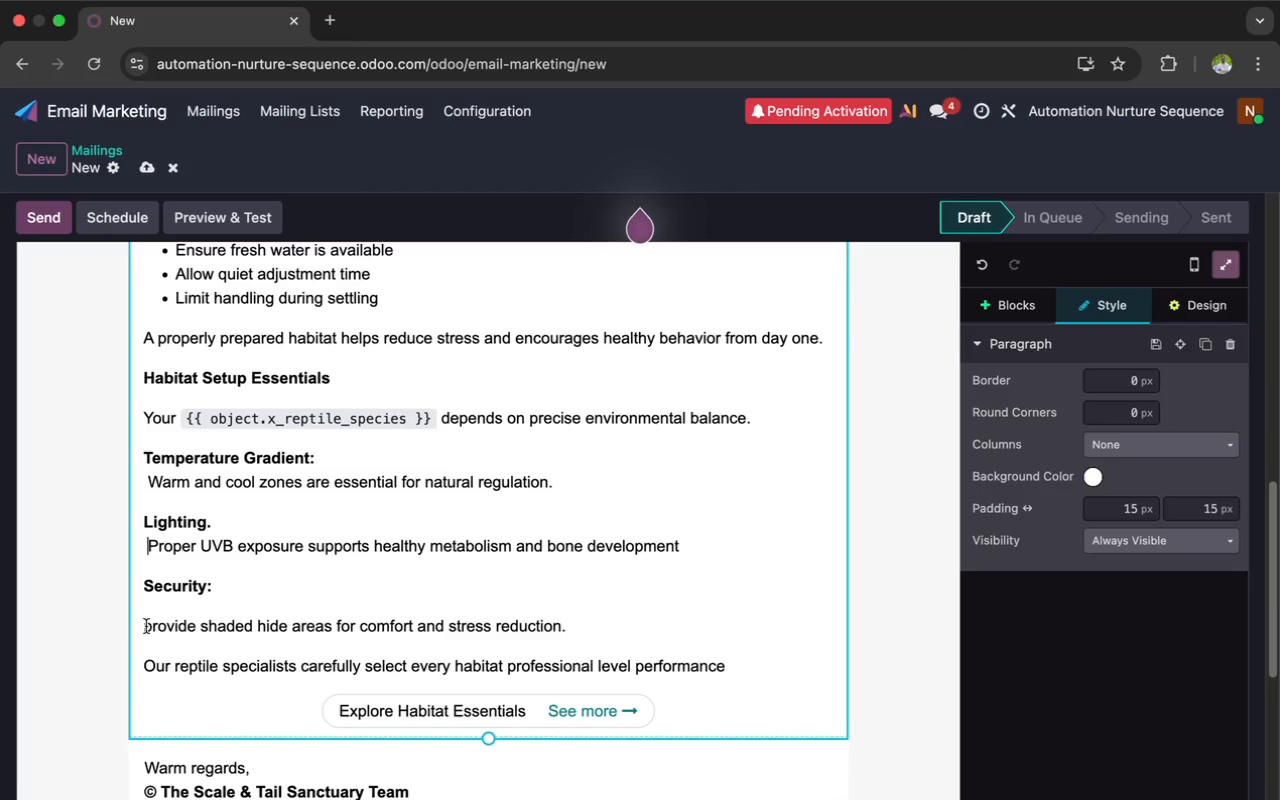 
left_click([148, 626])
 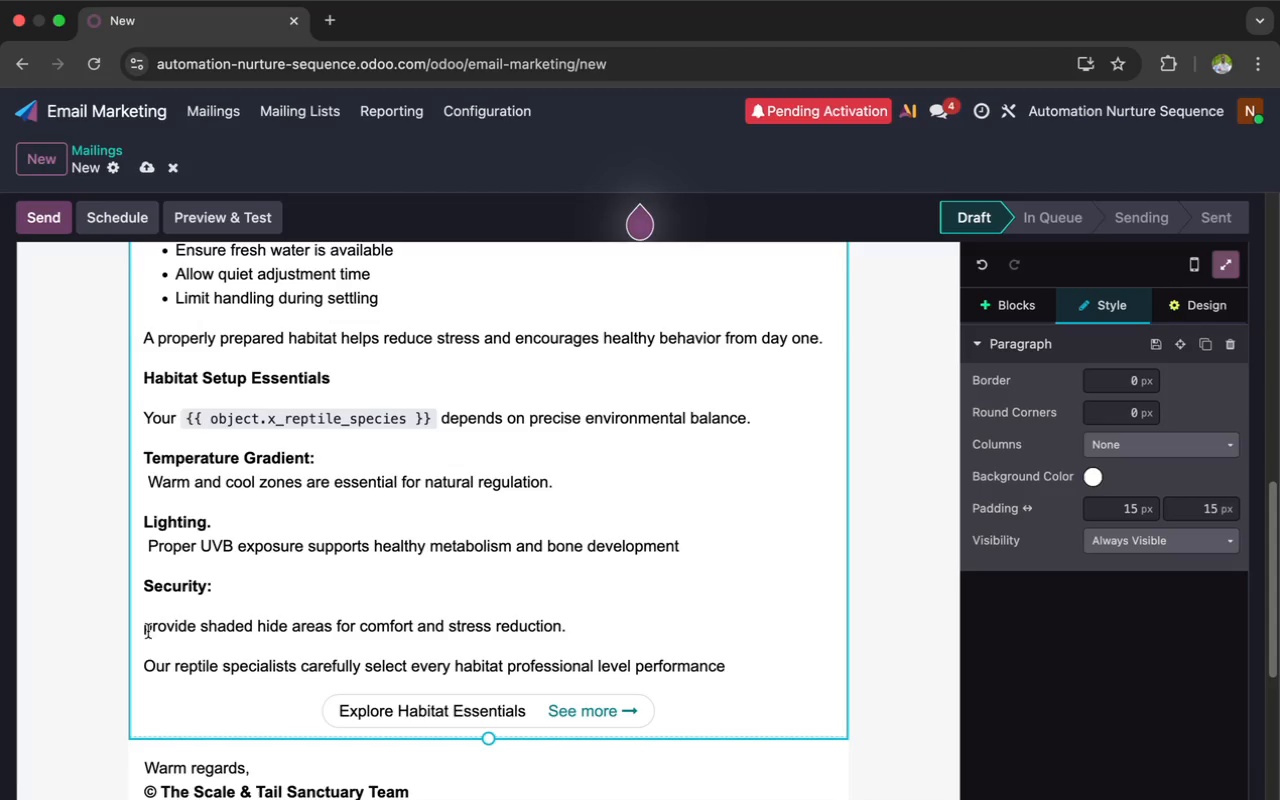 
left_click([142, 628])
 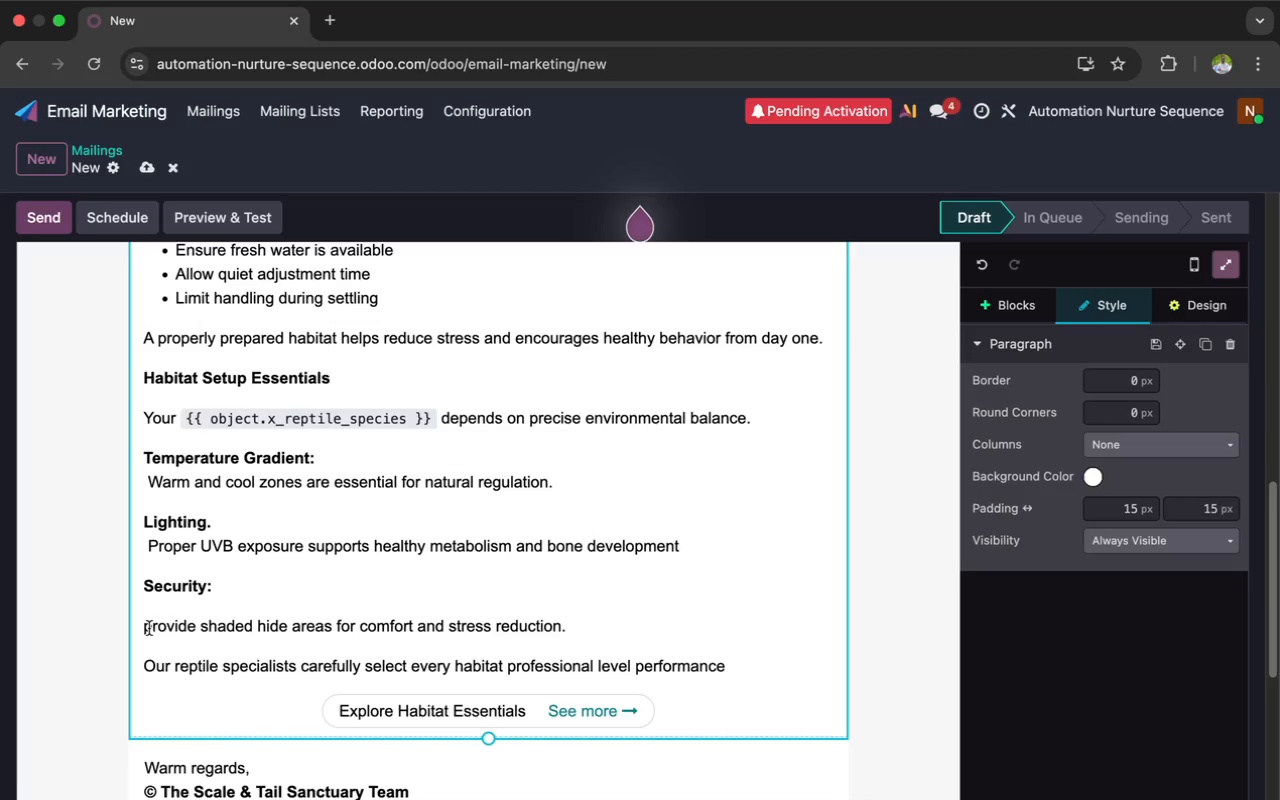 
wait(17.77)
 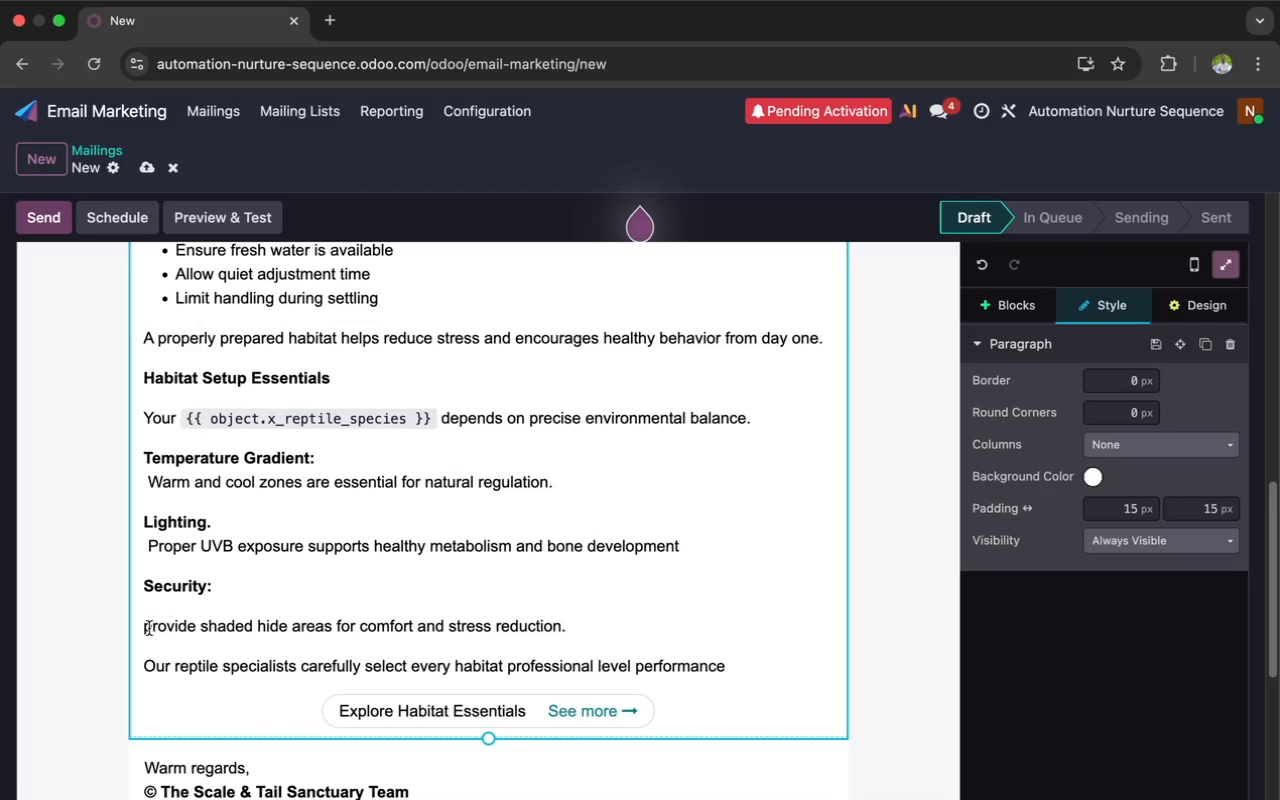 
left_click([147, 628])
 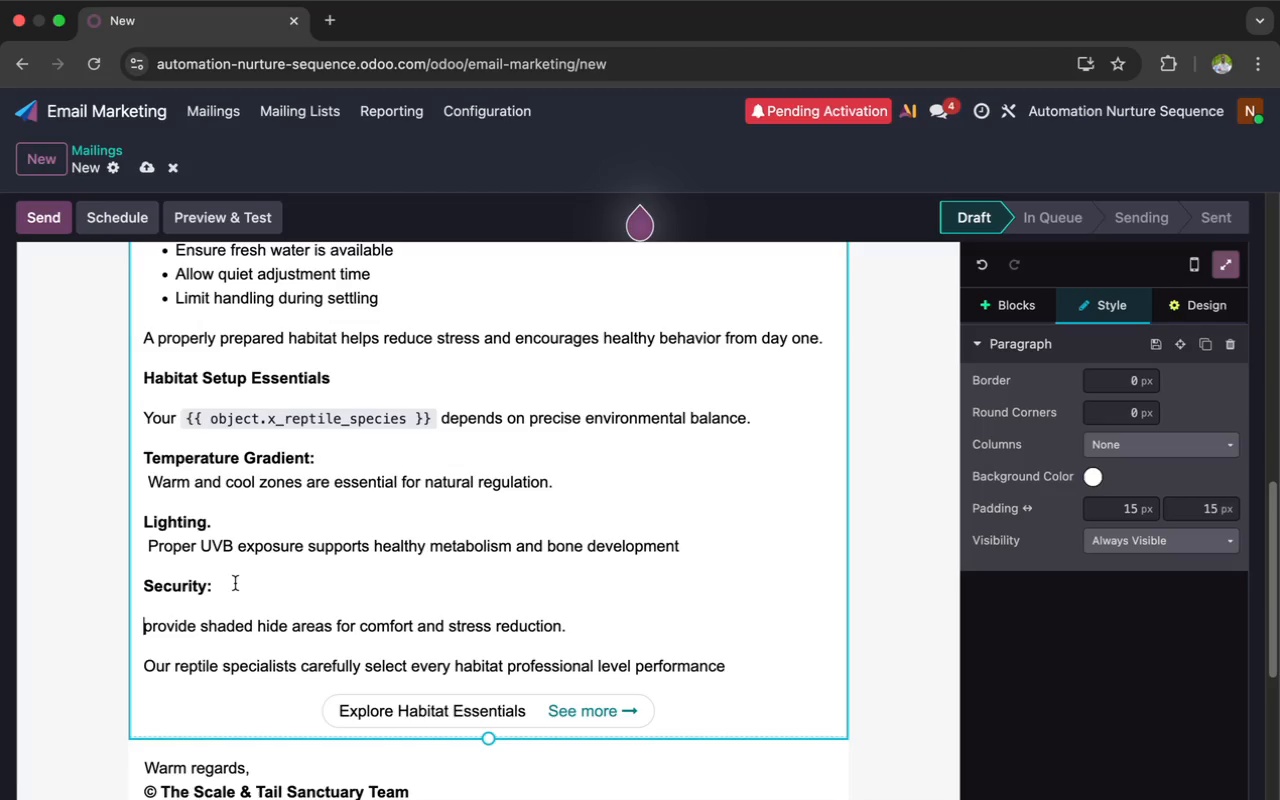 
wait(10.53)
 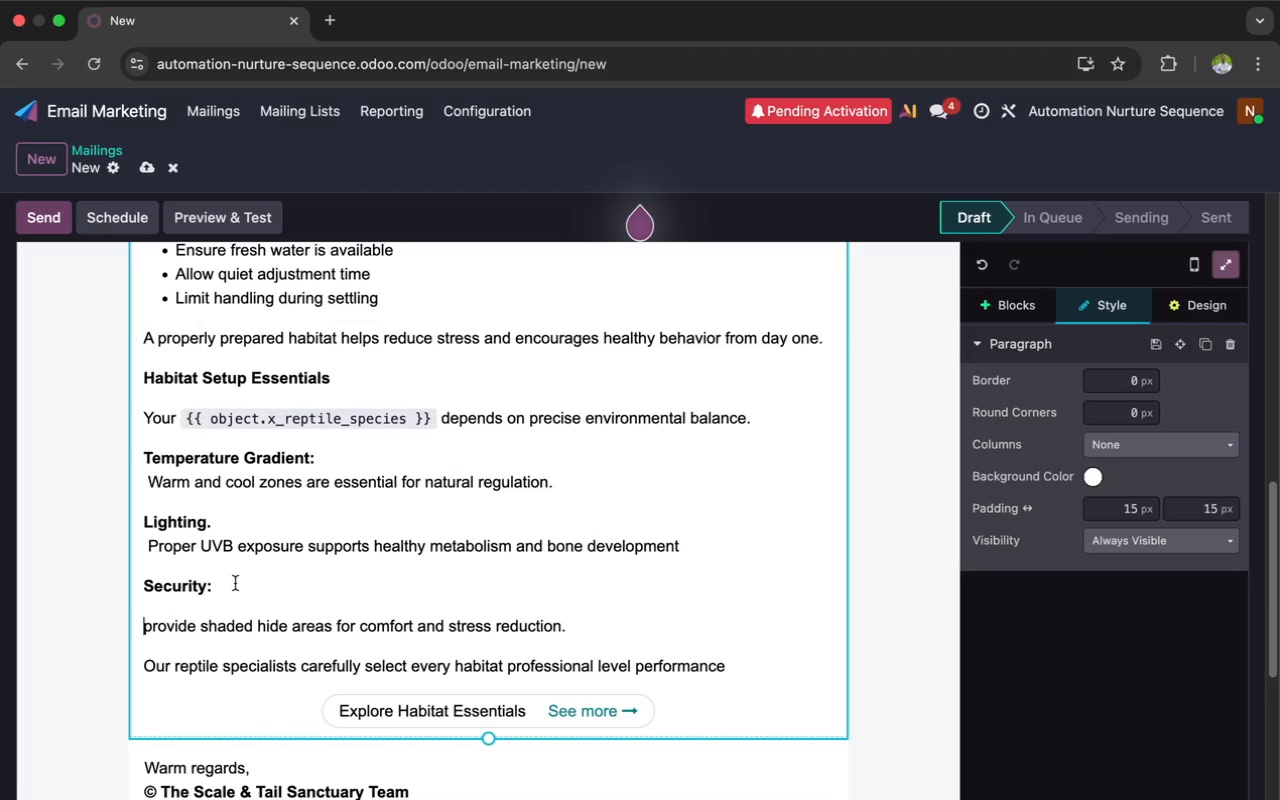 
key(Backspace)
 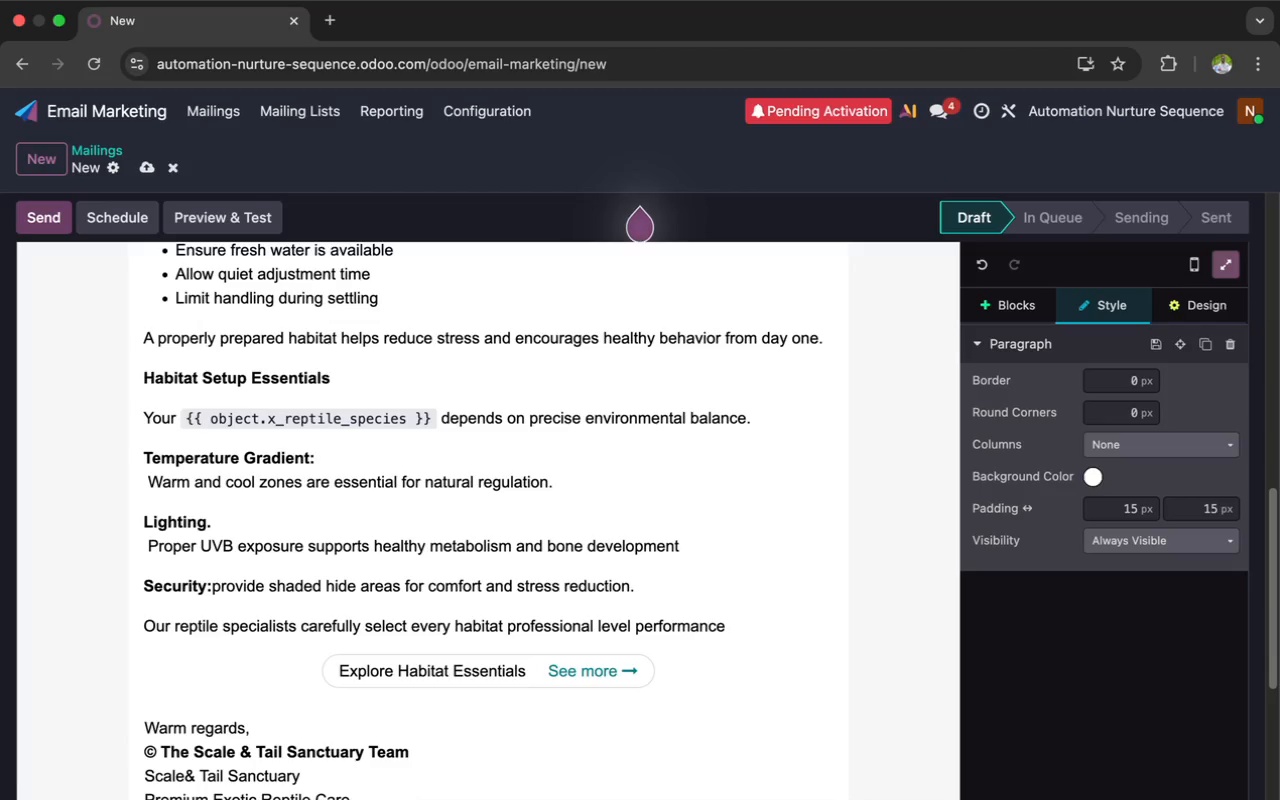 
key(Space)
 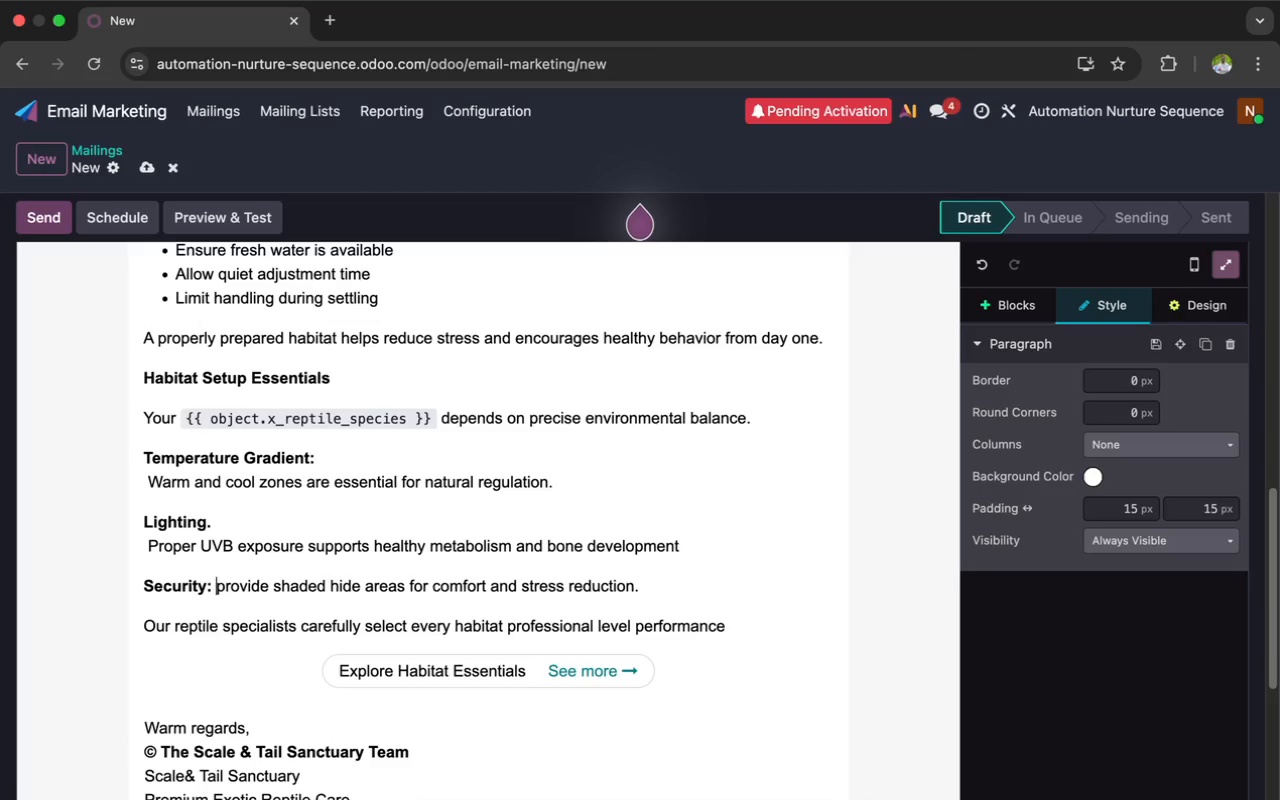 
key(Space)
 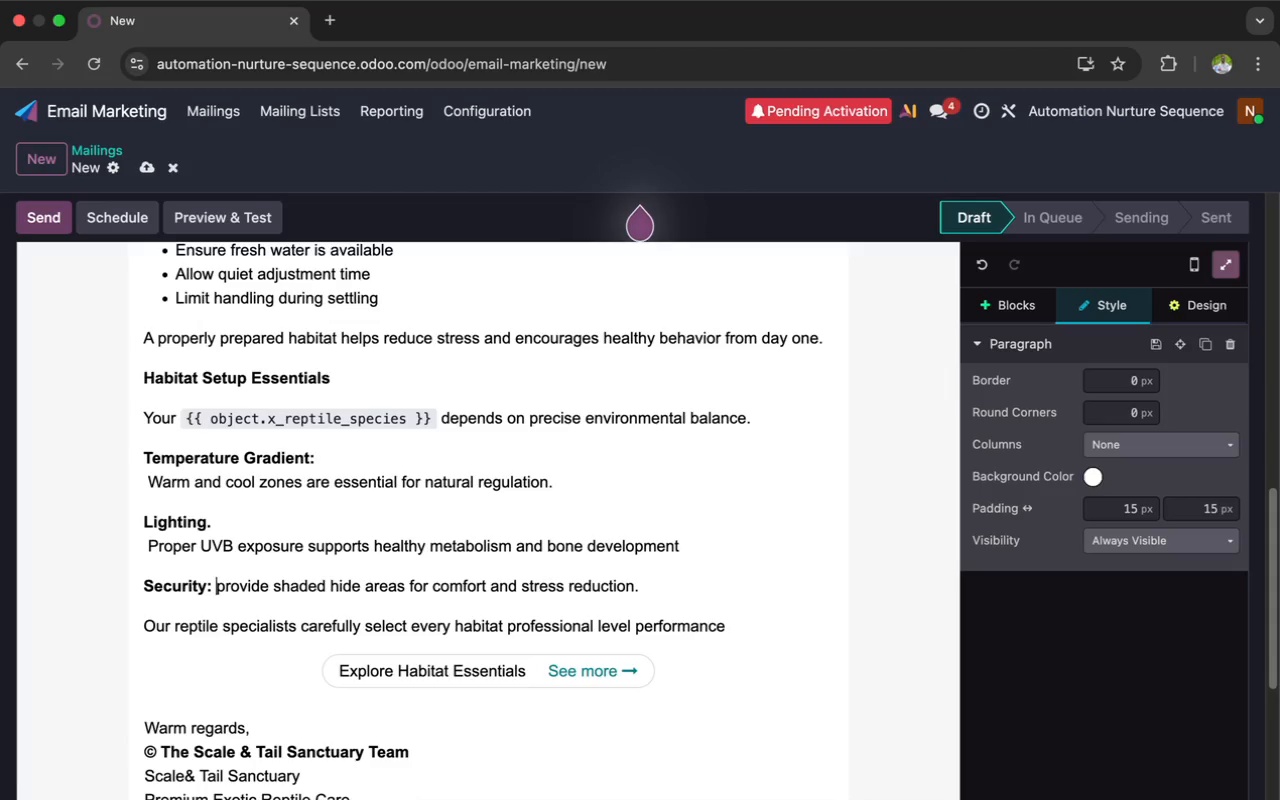 
key(Space)
 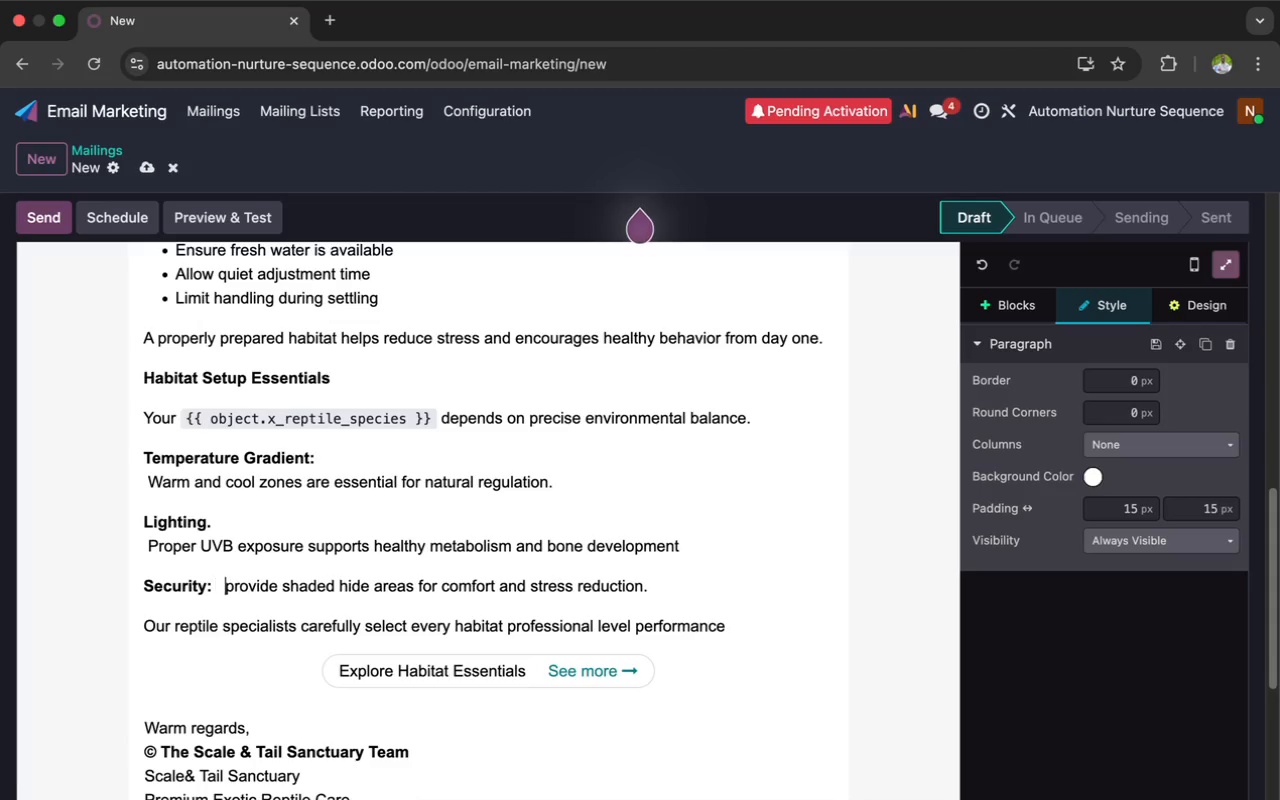 
key(Space)
 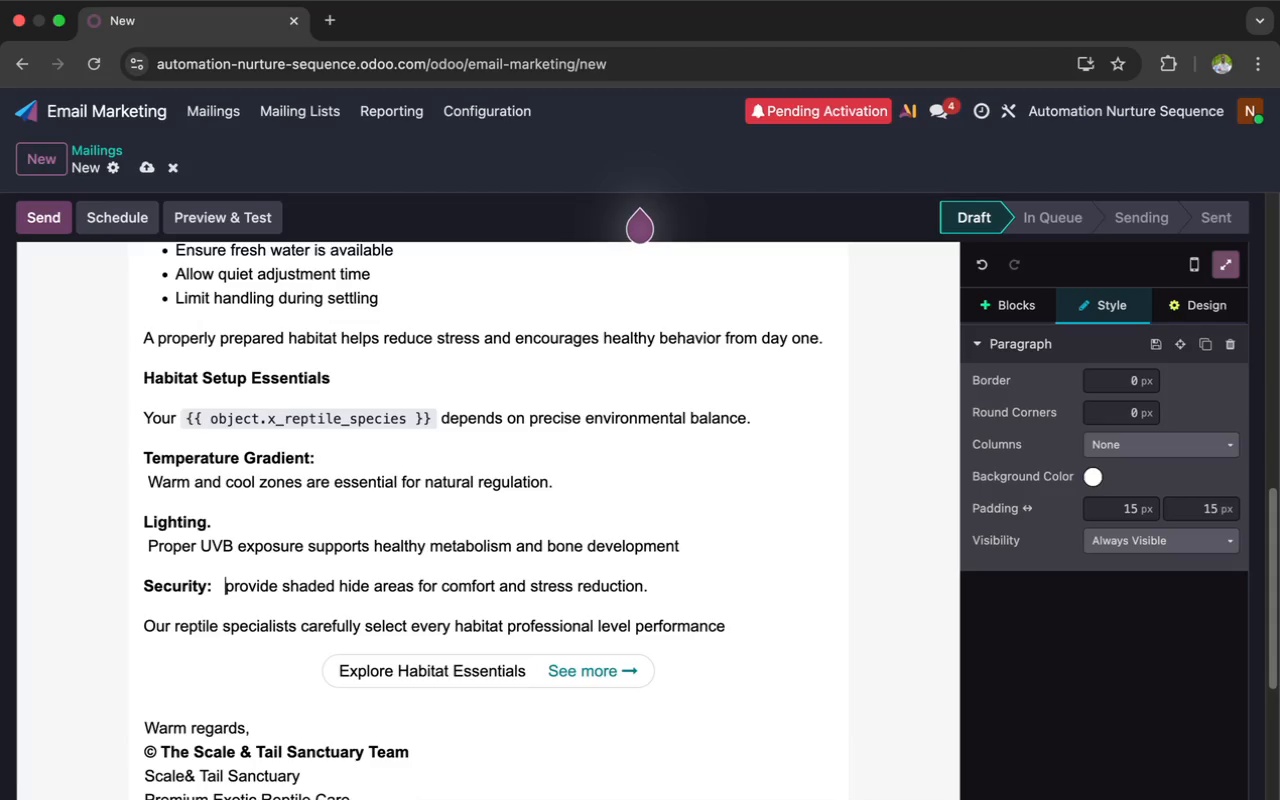 
key(Space)
 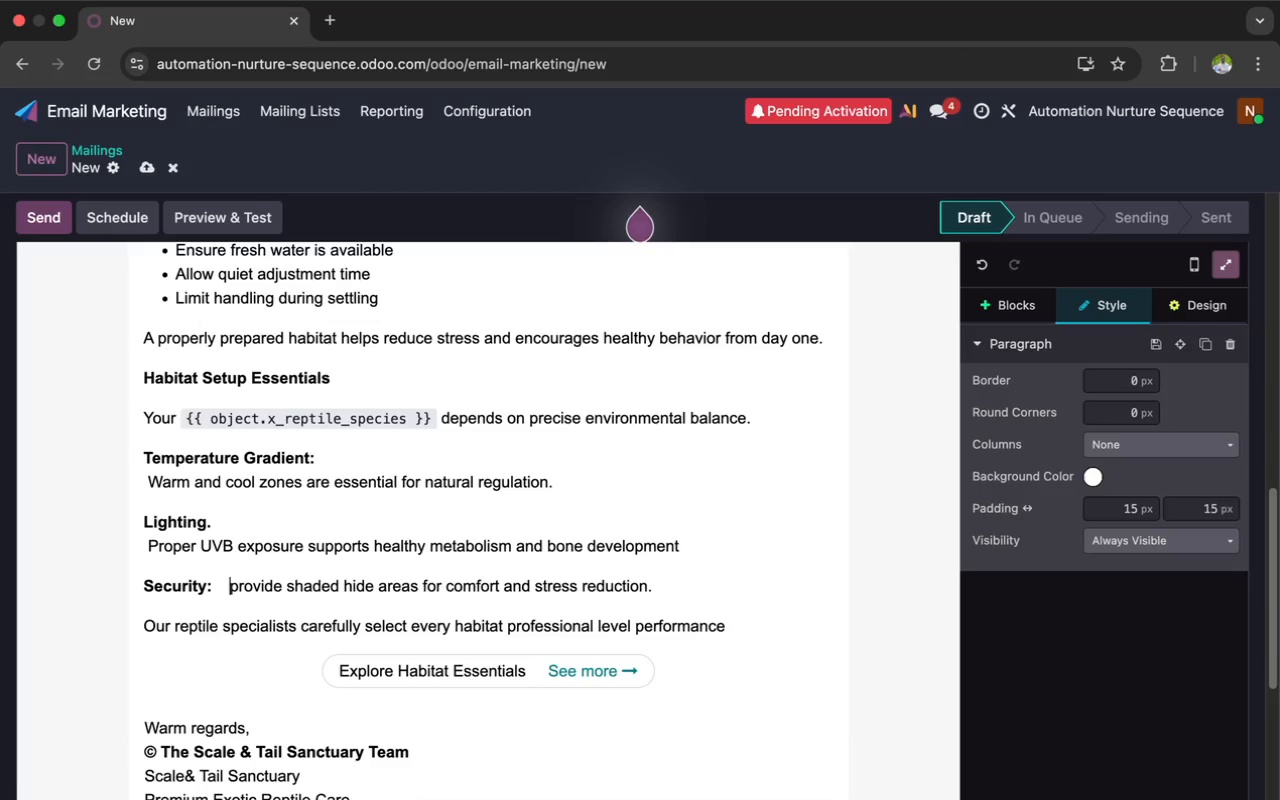 
key(Space)
 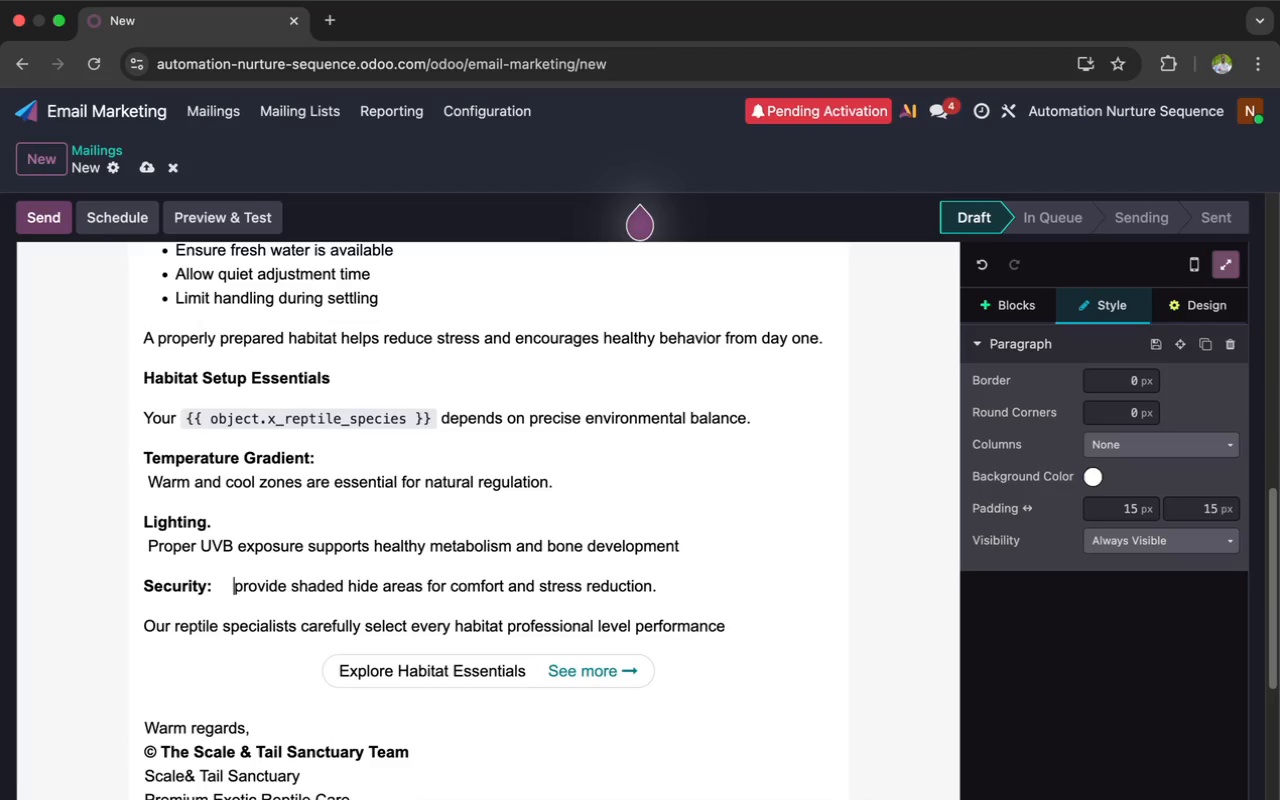 
key(Space)
 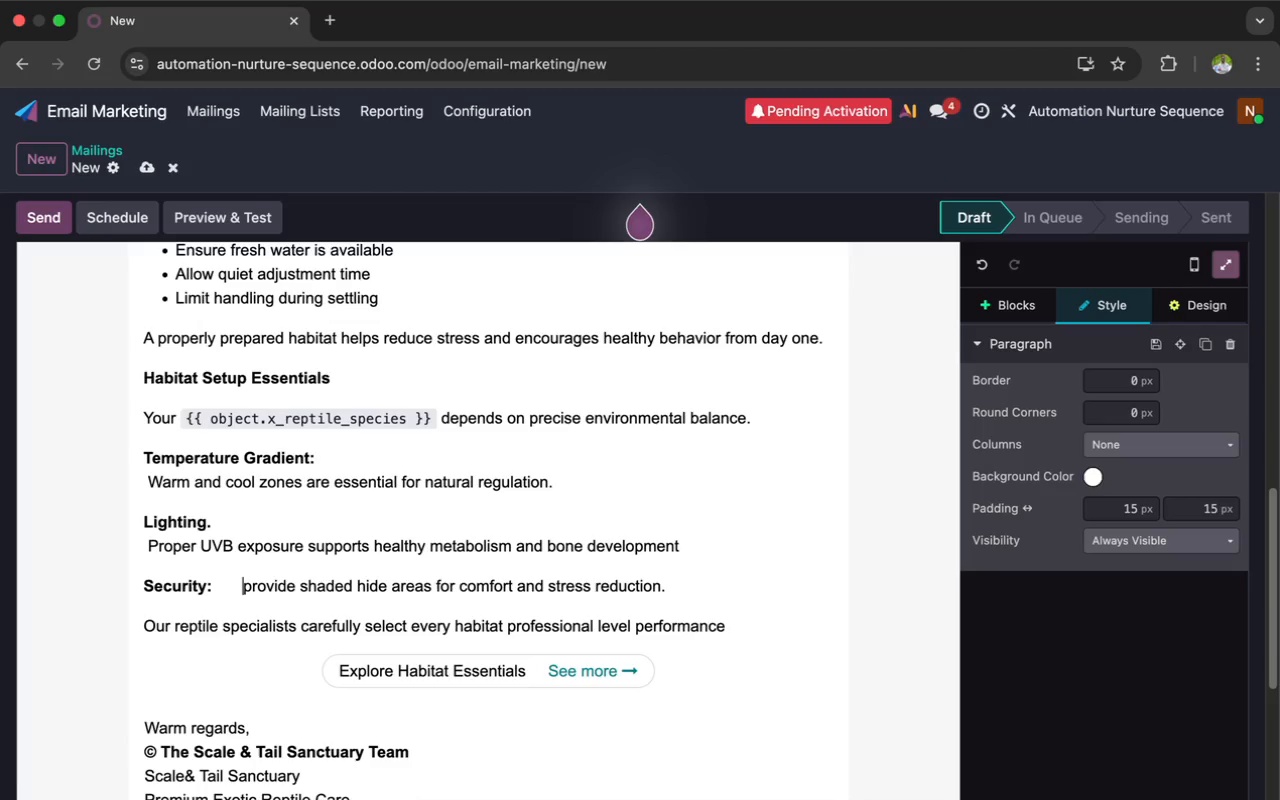 
key(Space)
 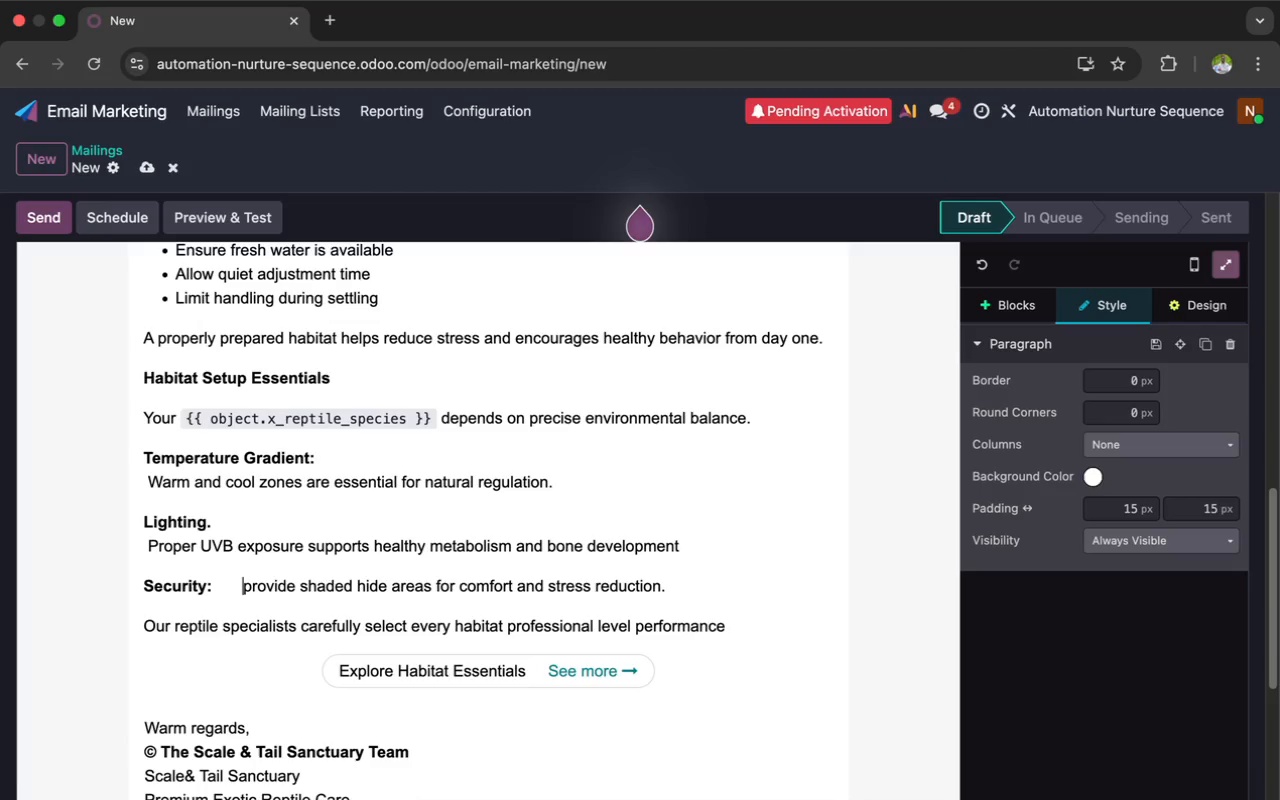 
key(Space)
 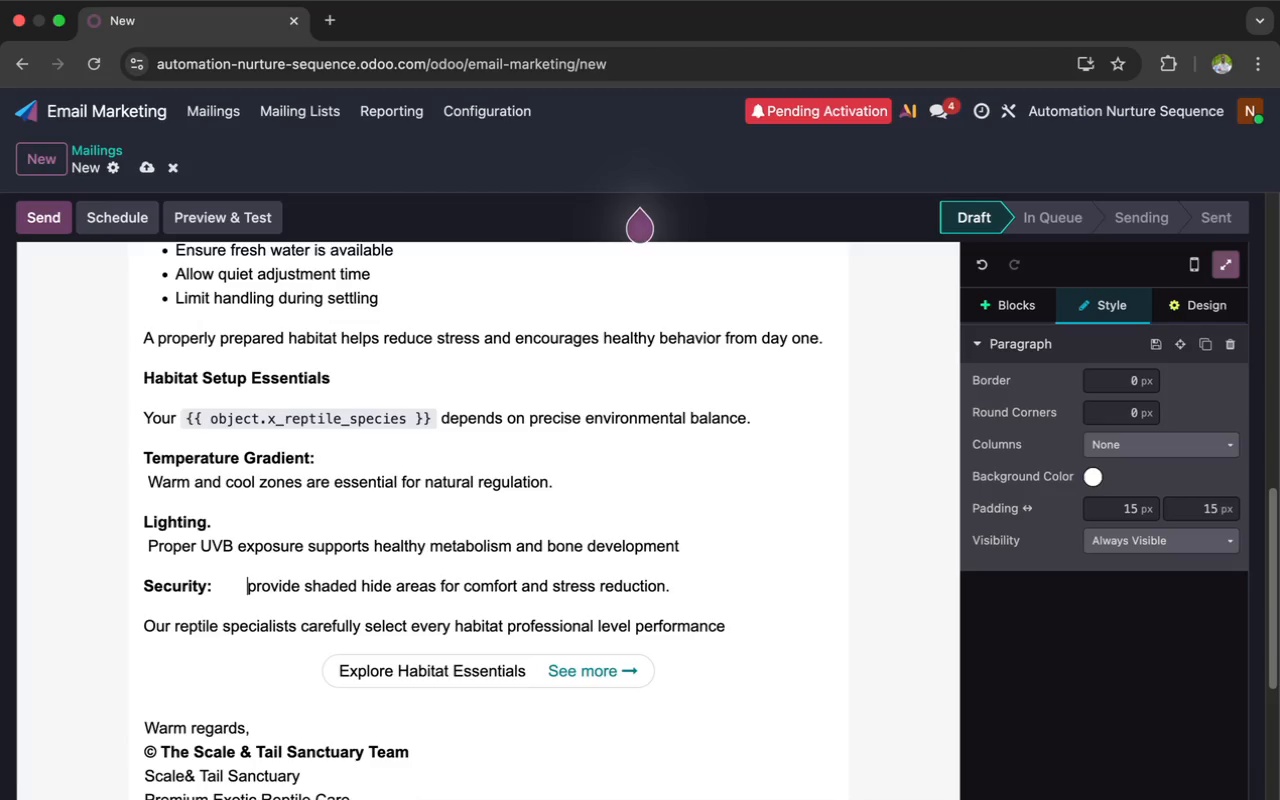 
key(Space)
 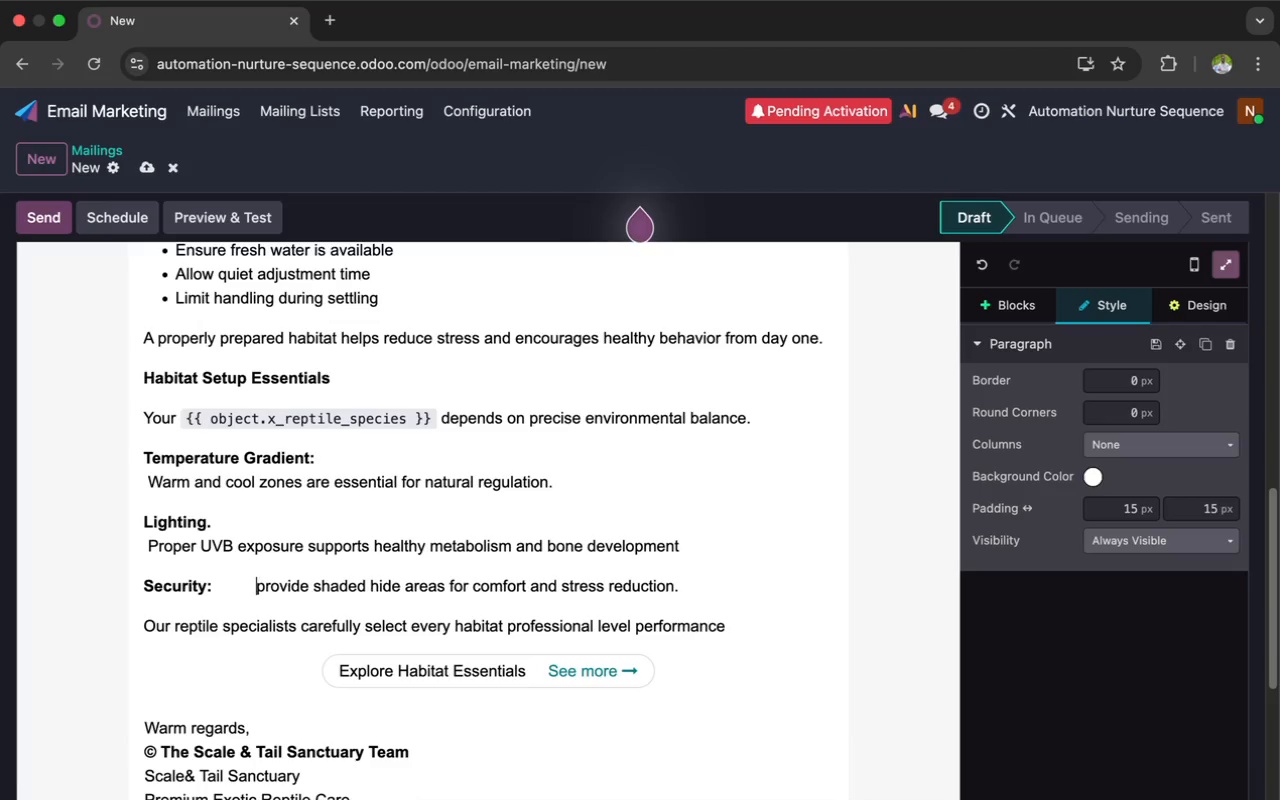 
key(Space)
 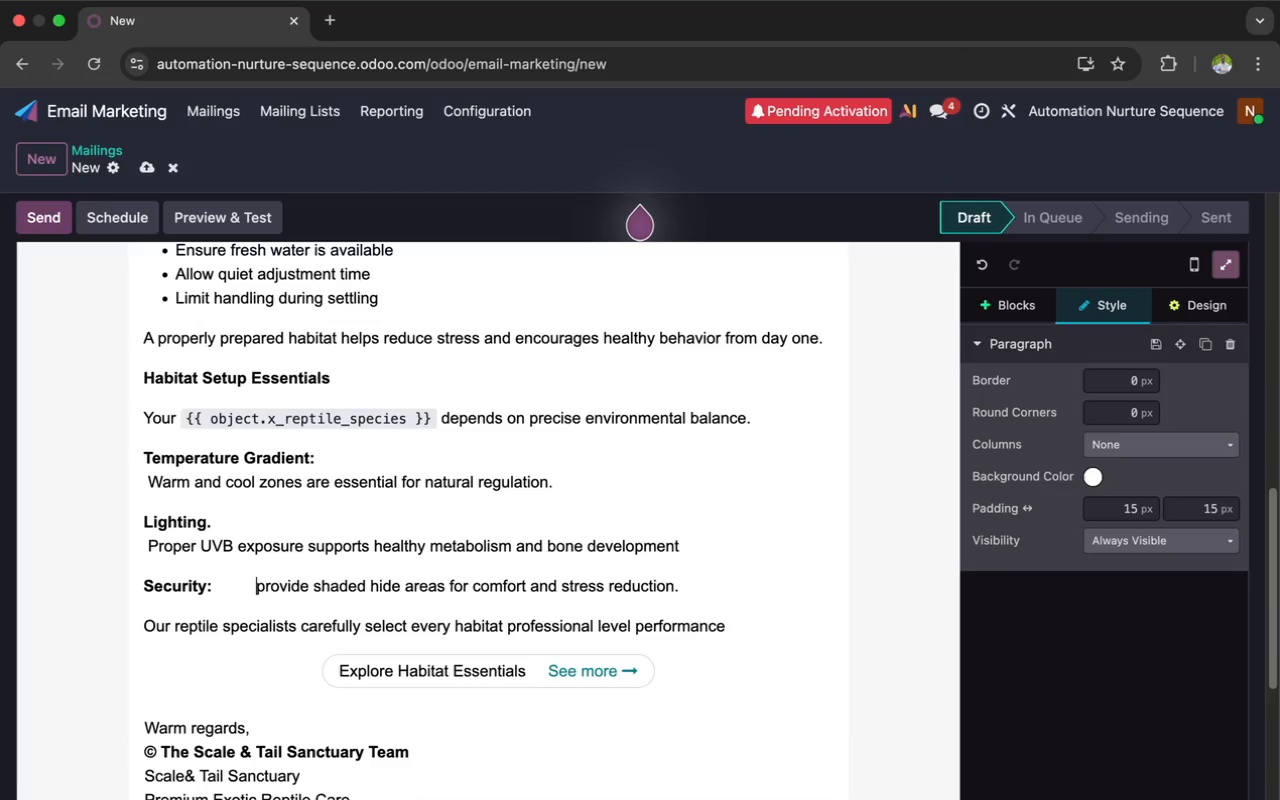 
key(Space)
 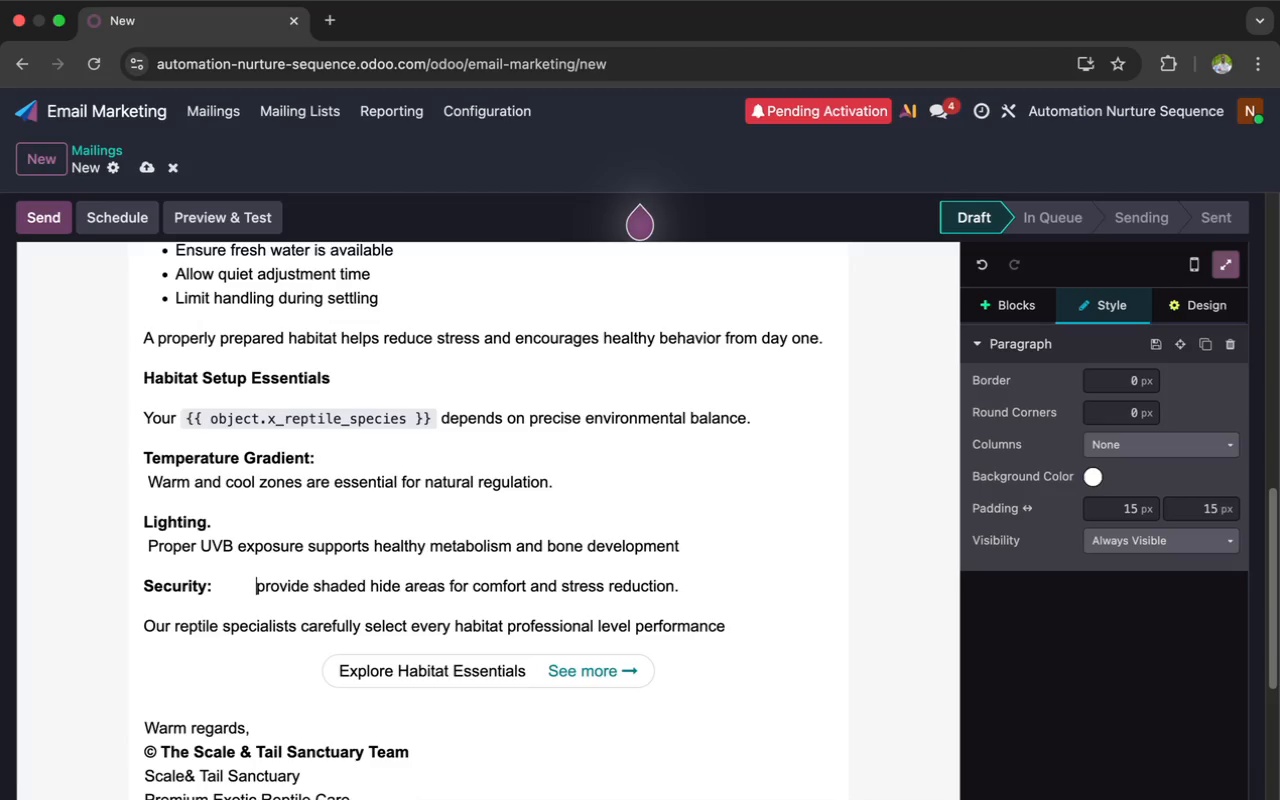 
key(Space)
 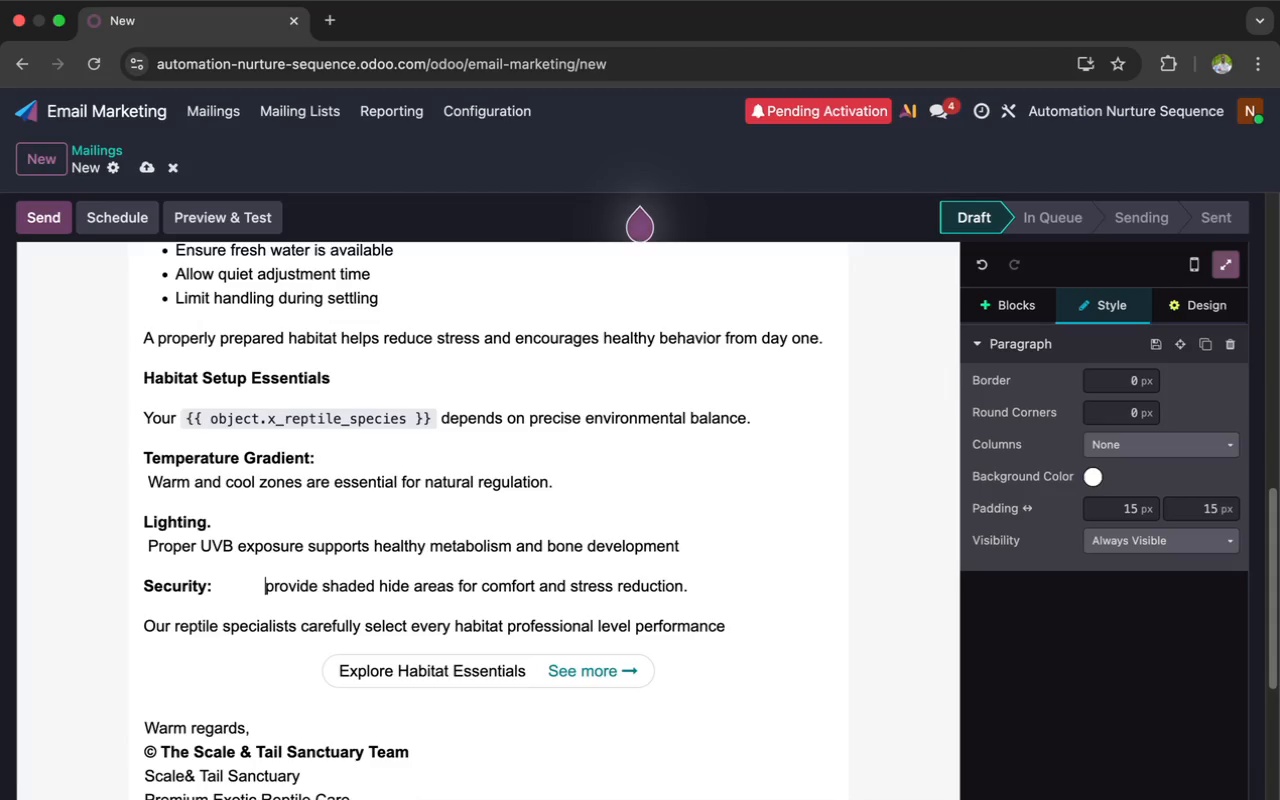 
key(Space)
 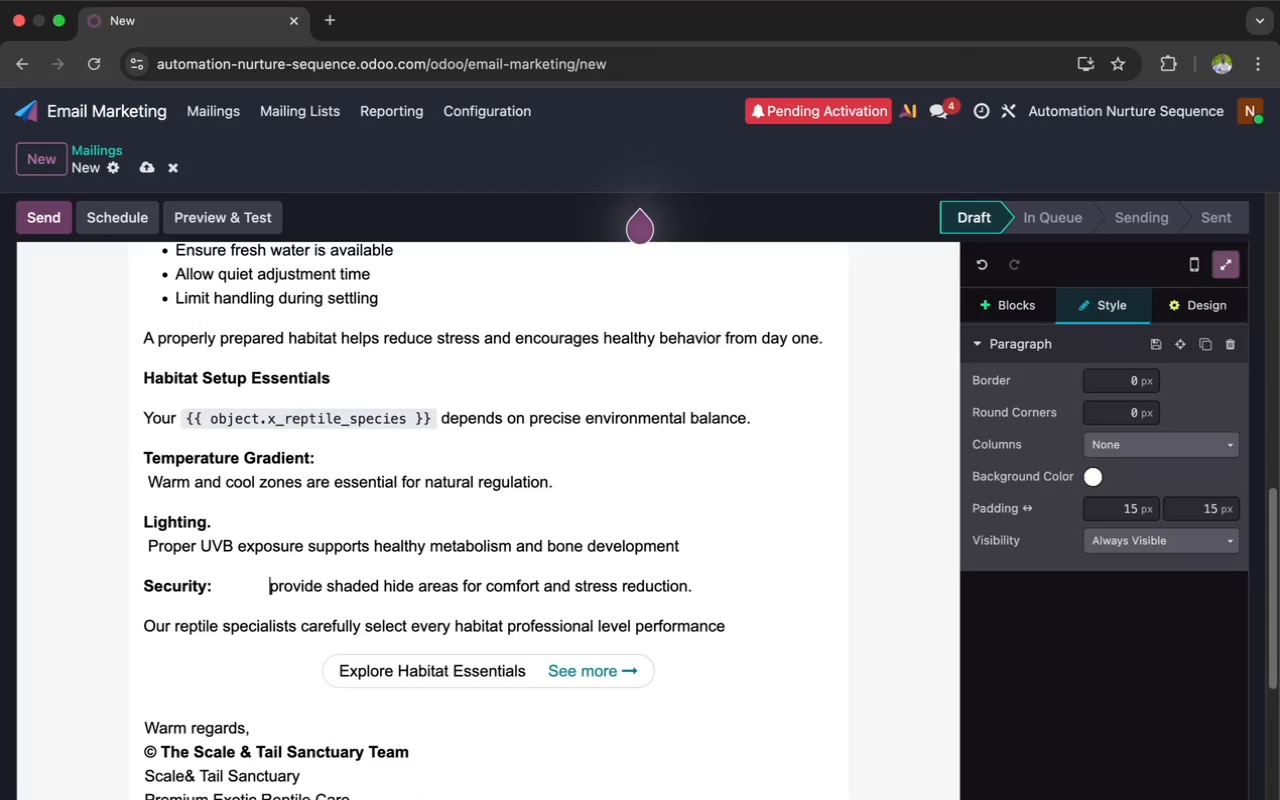 
key(Space)
 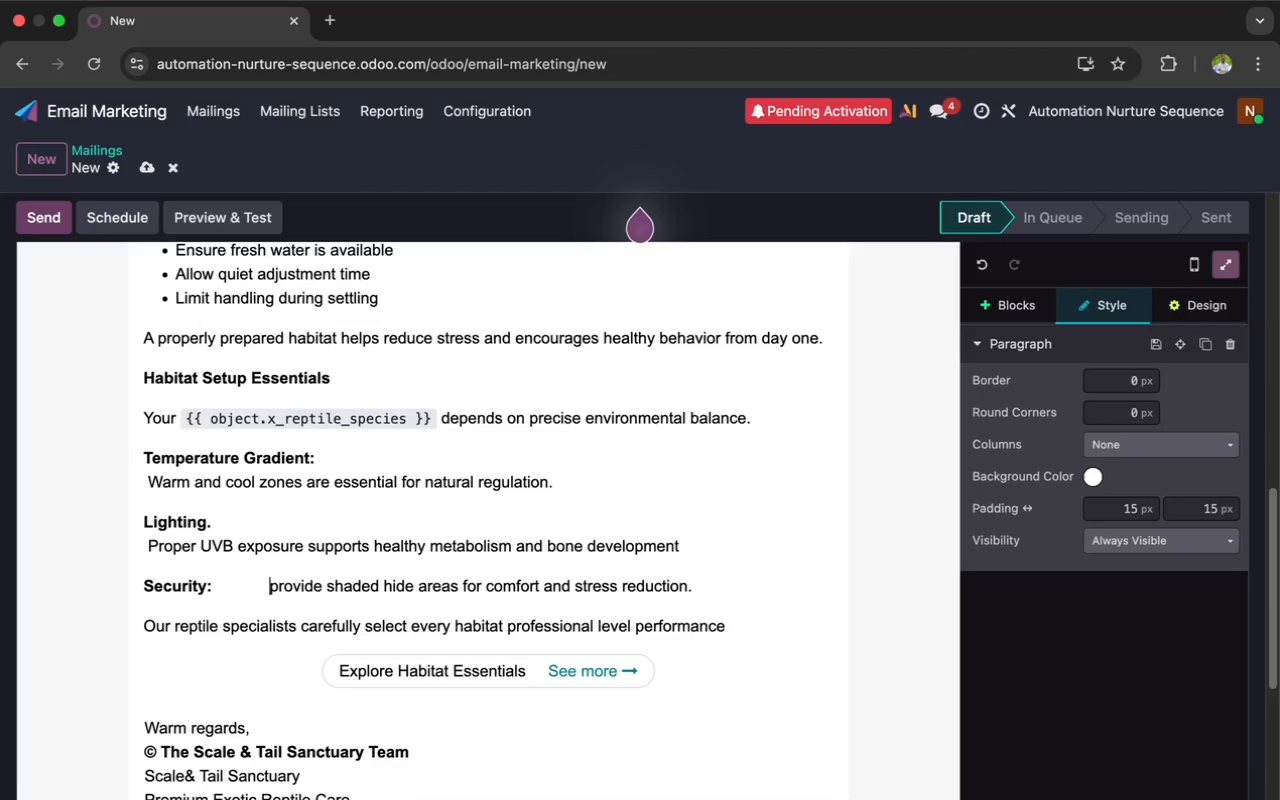 
key(Space)
 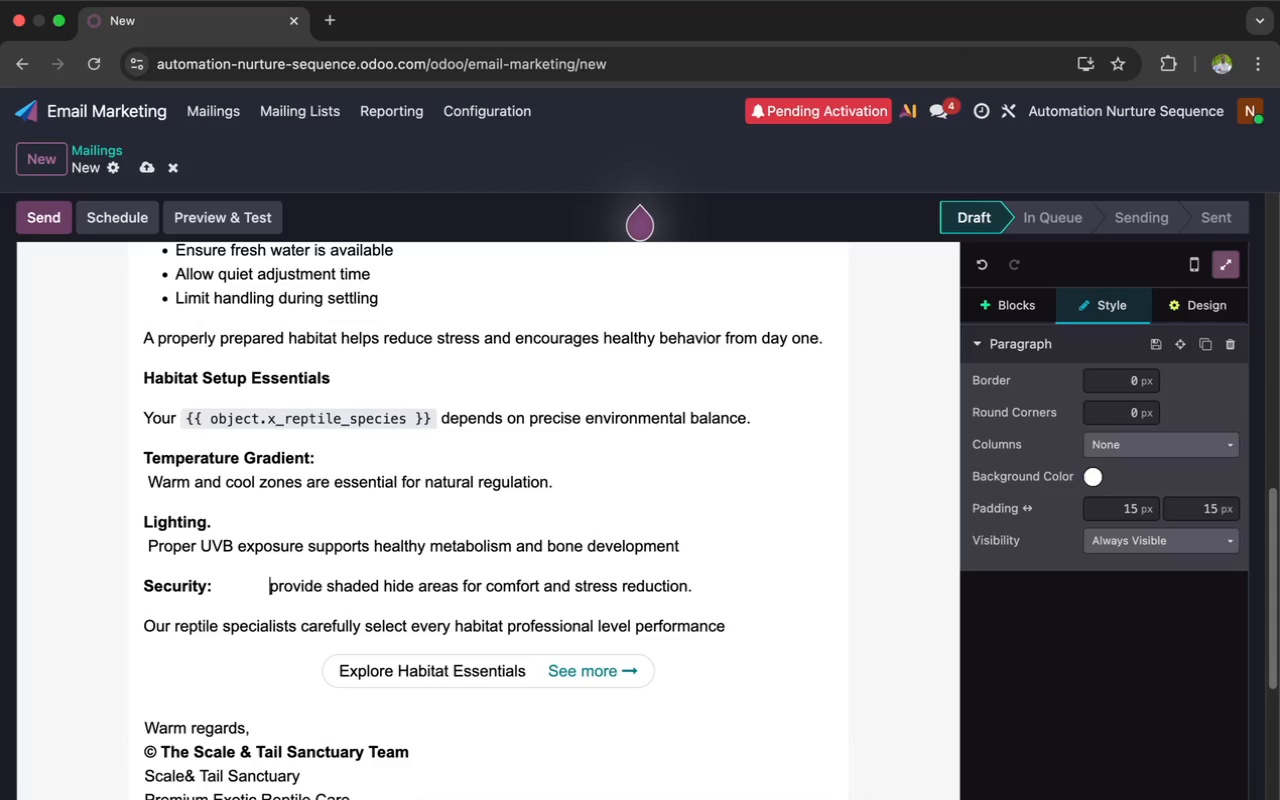 
key(Space)
 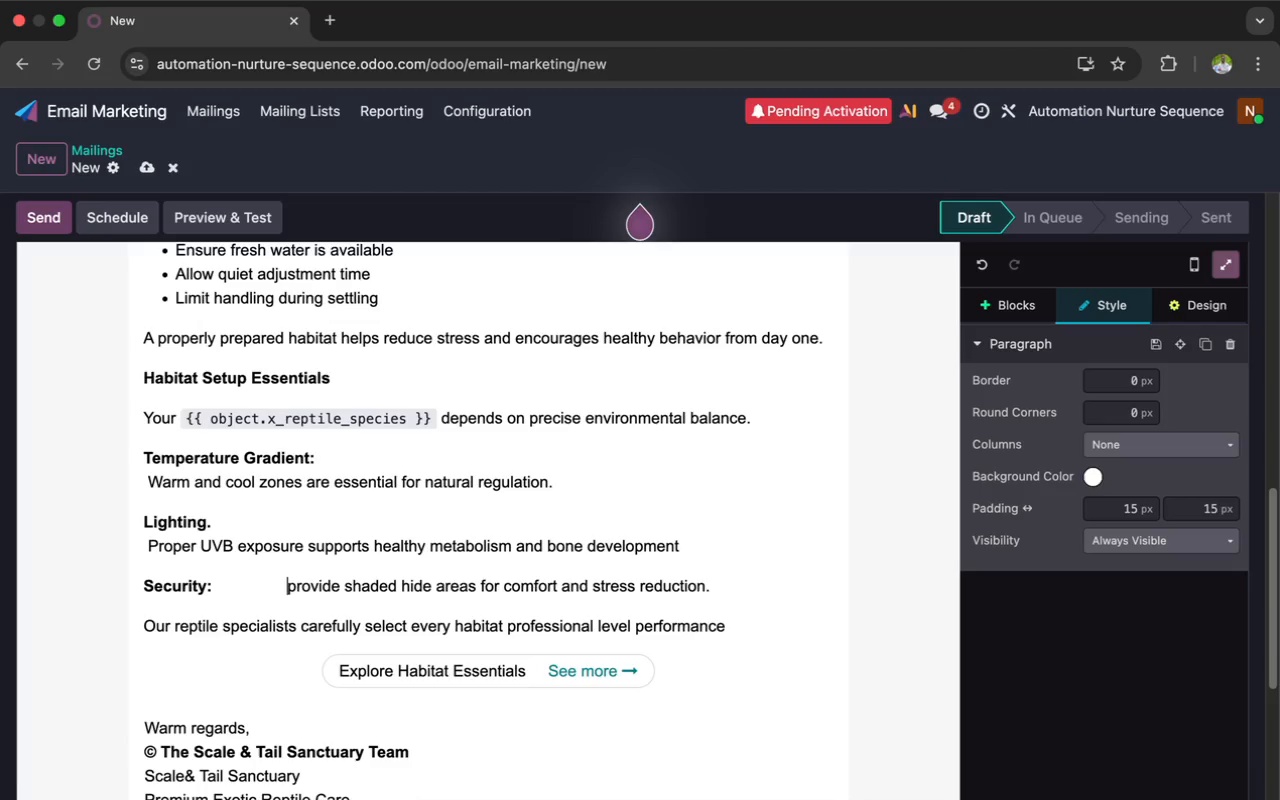 
key(Space)
 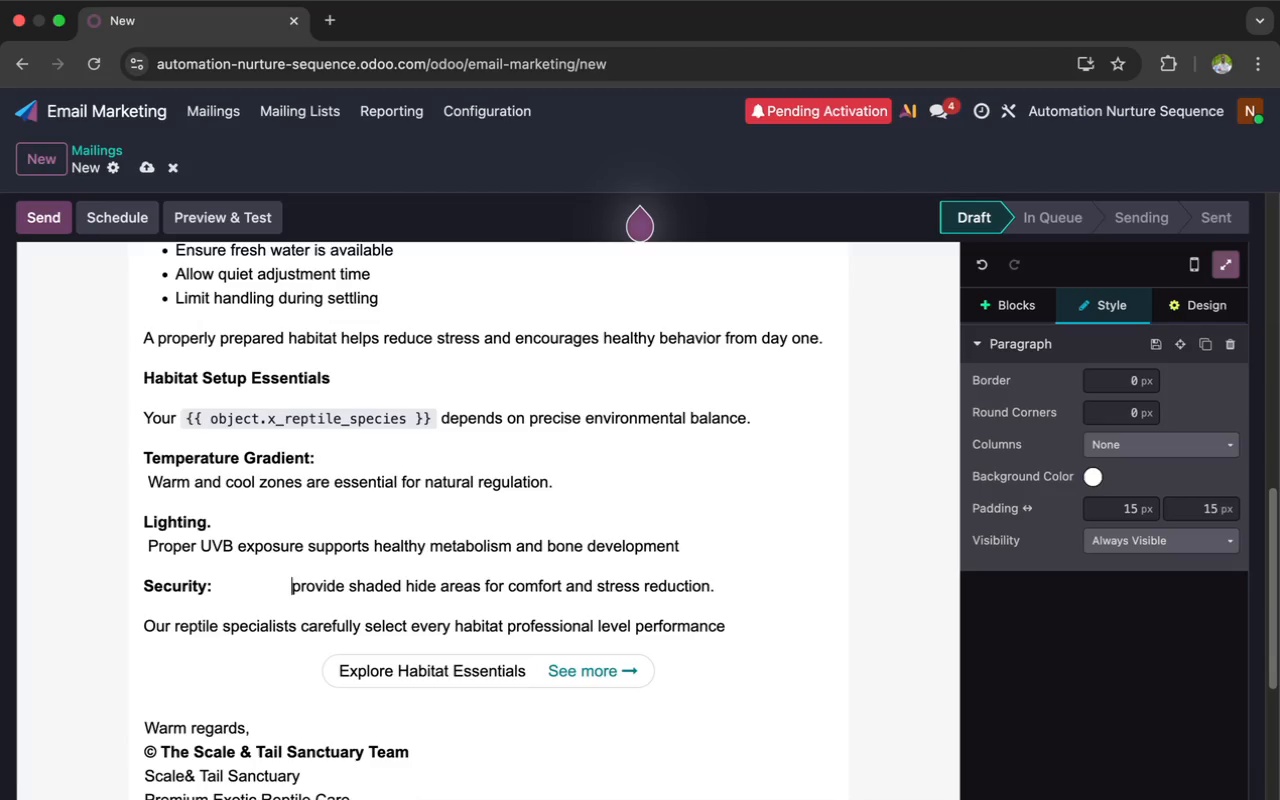 
key(Space)
 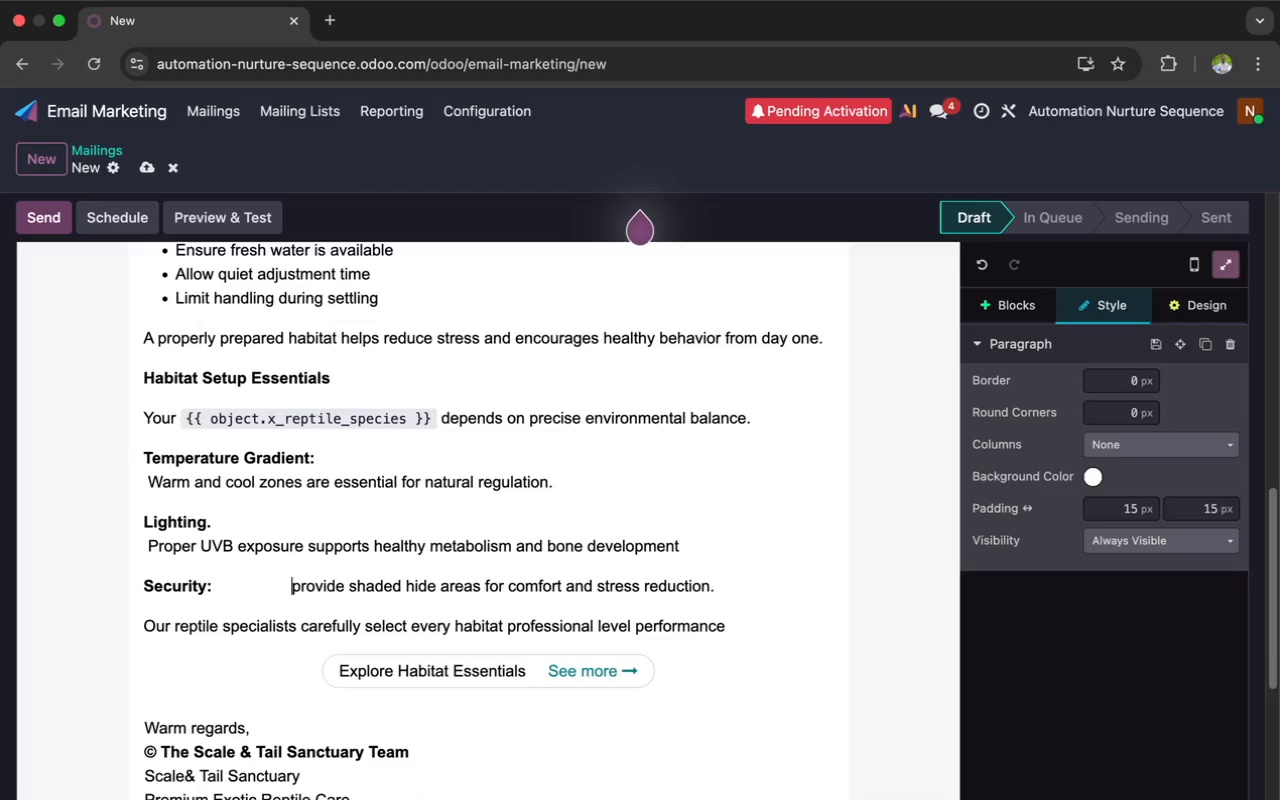 
key(Space)
 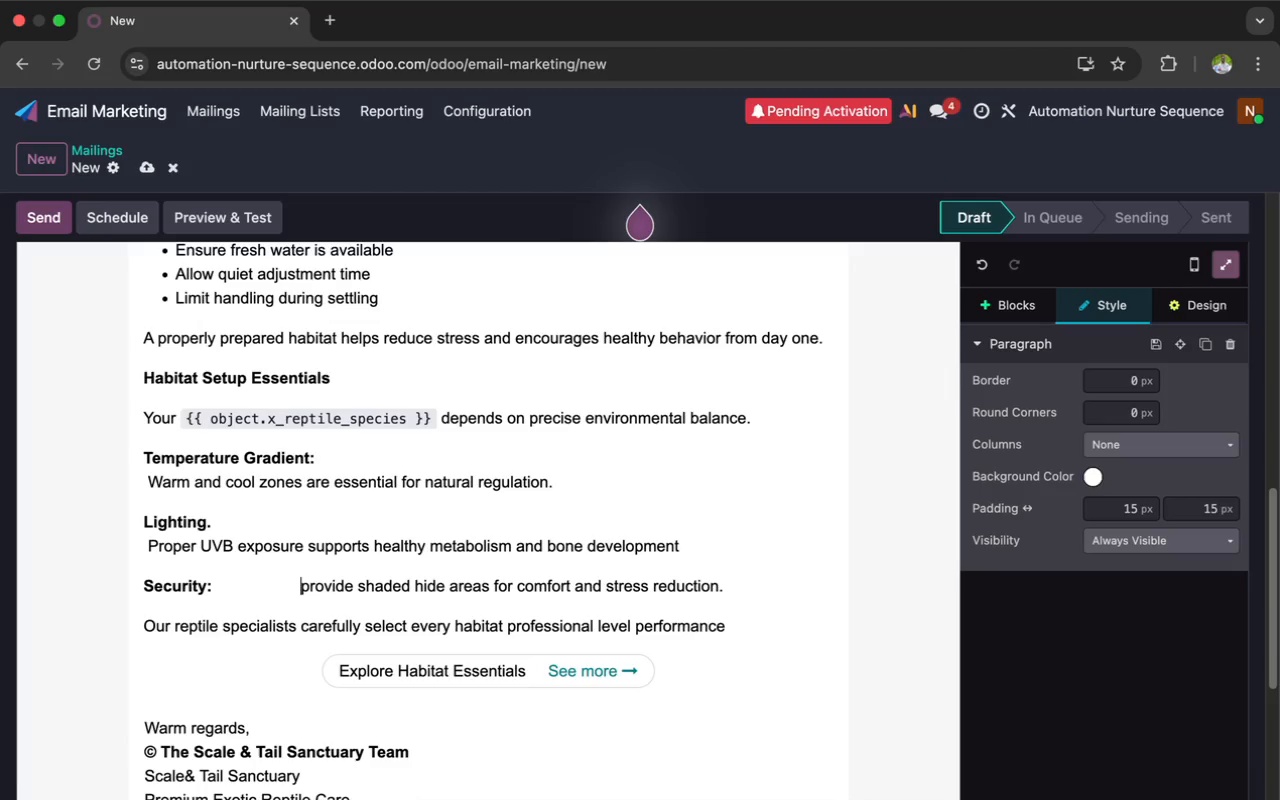 
key(Space)
 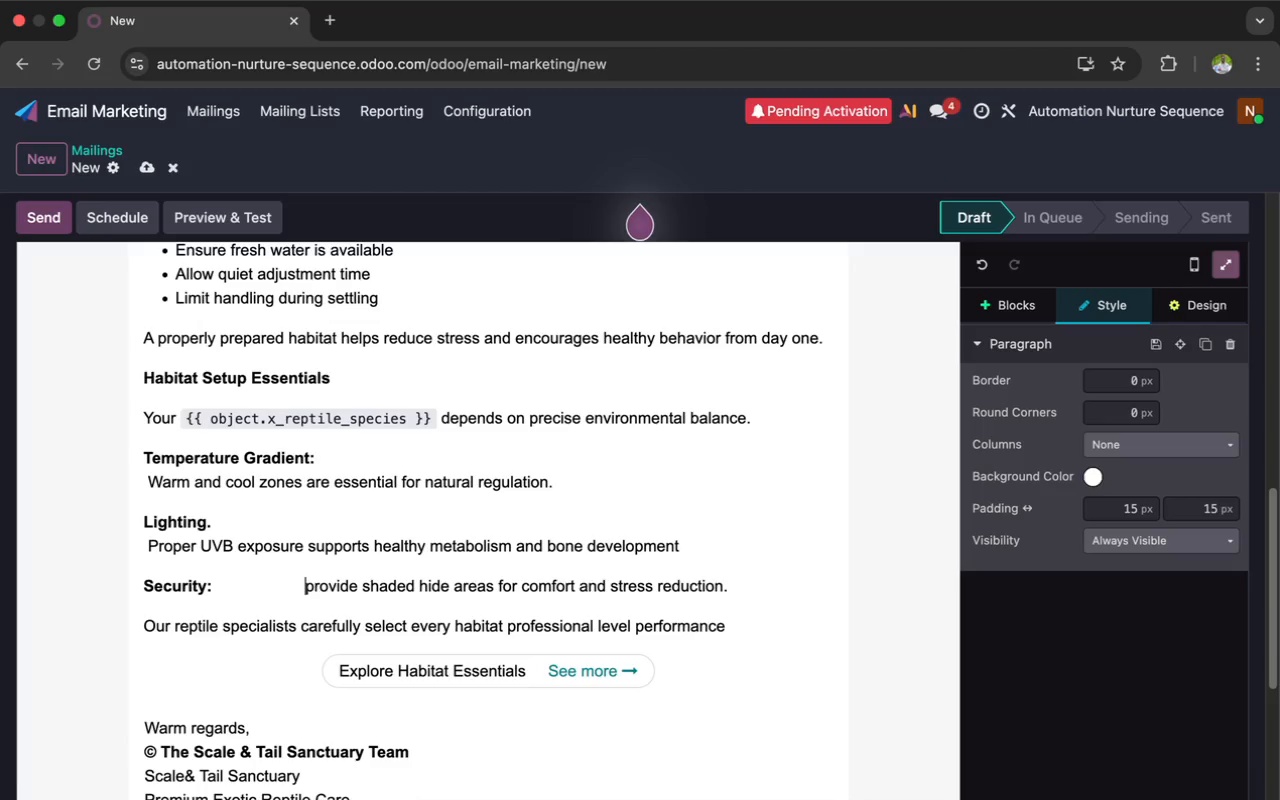 
key(Space)
 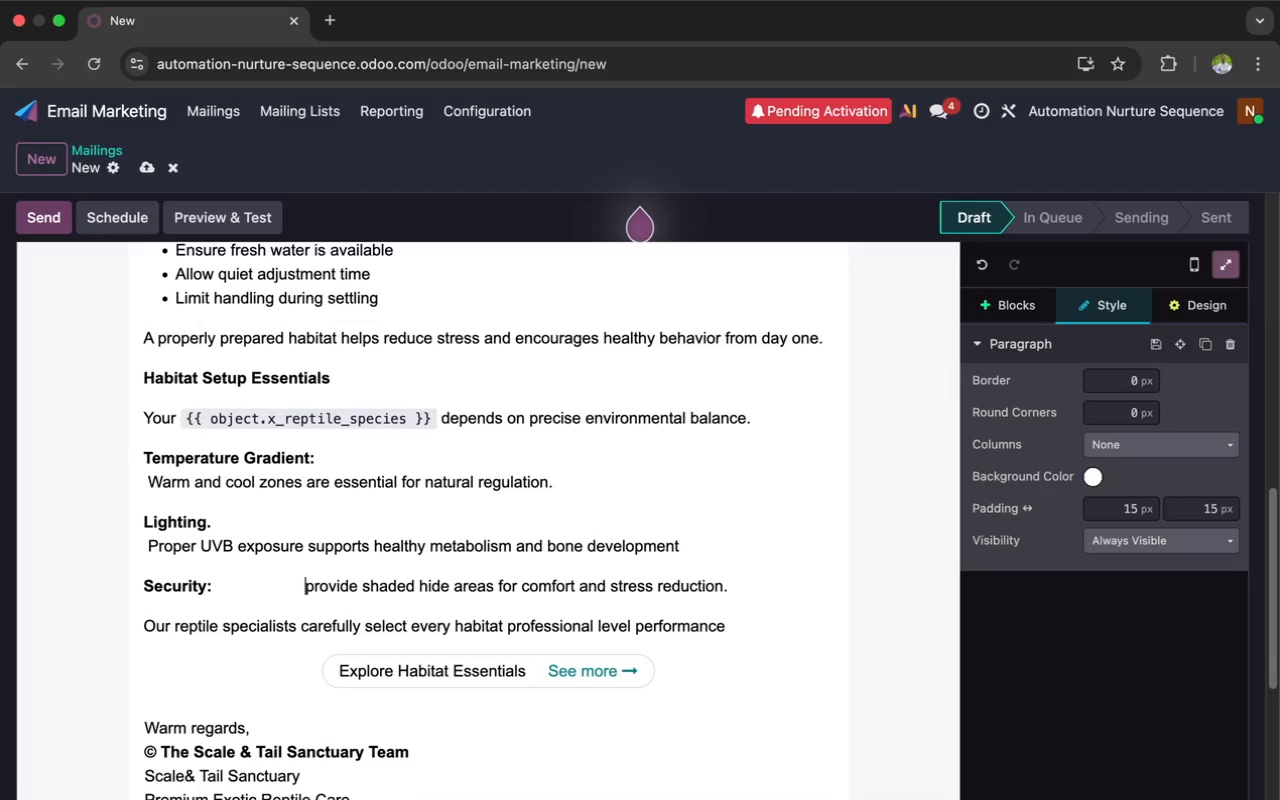 
key(Space)
 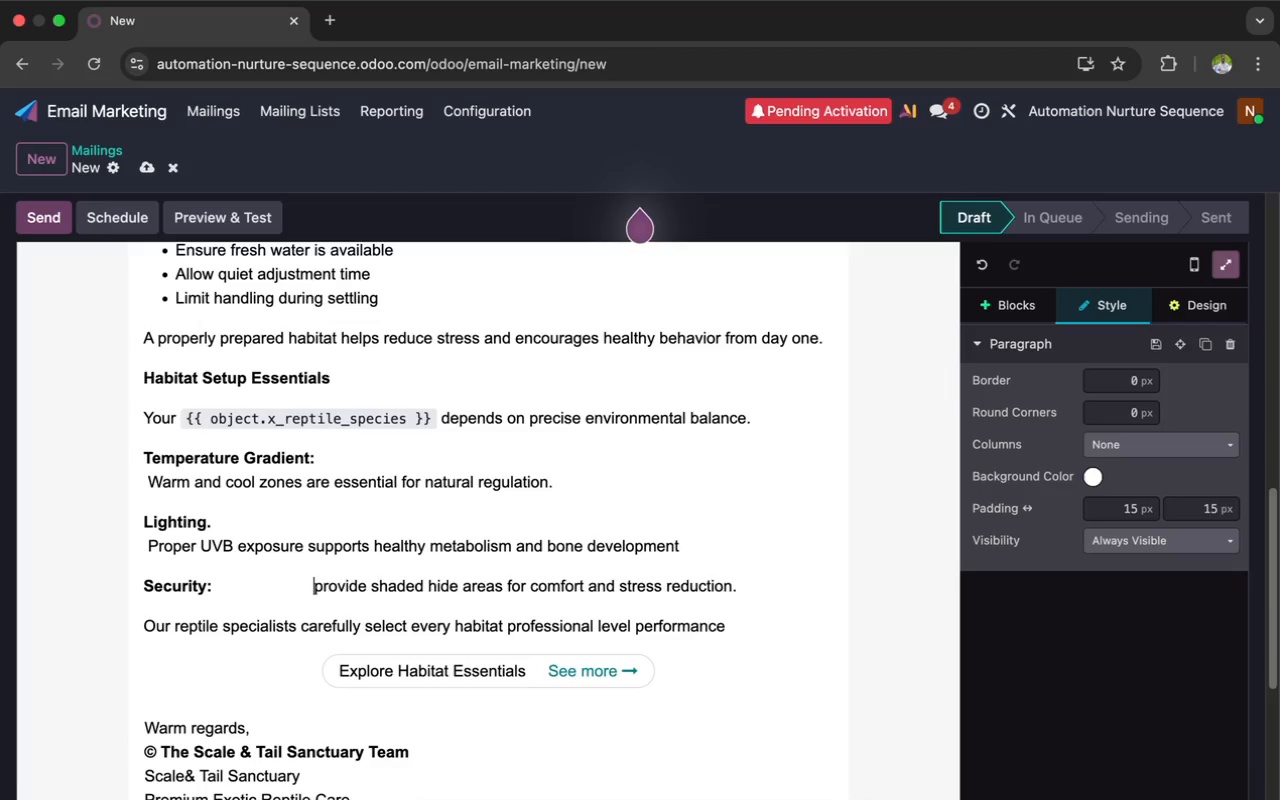 
key(Space)
 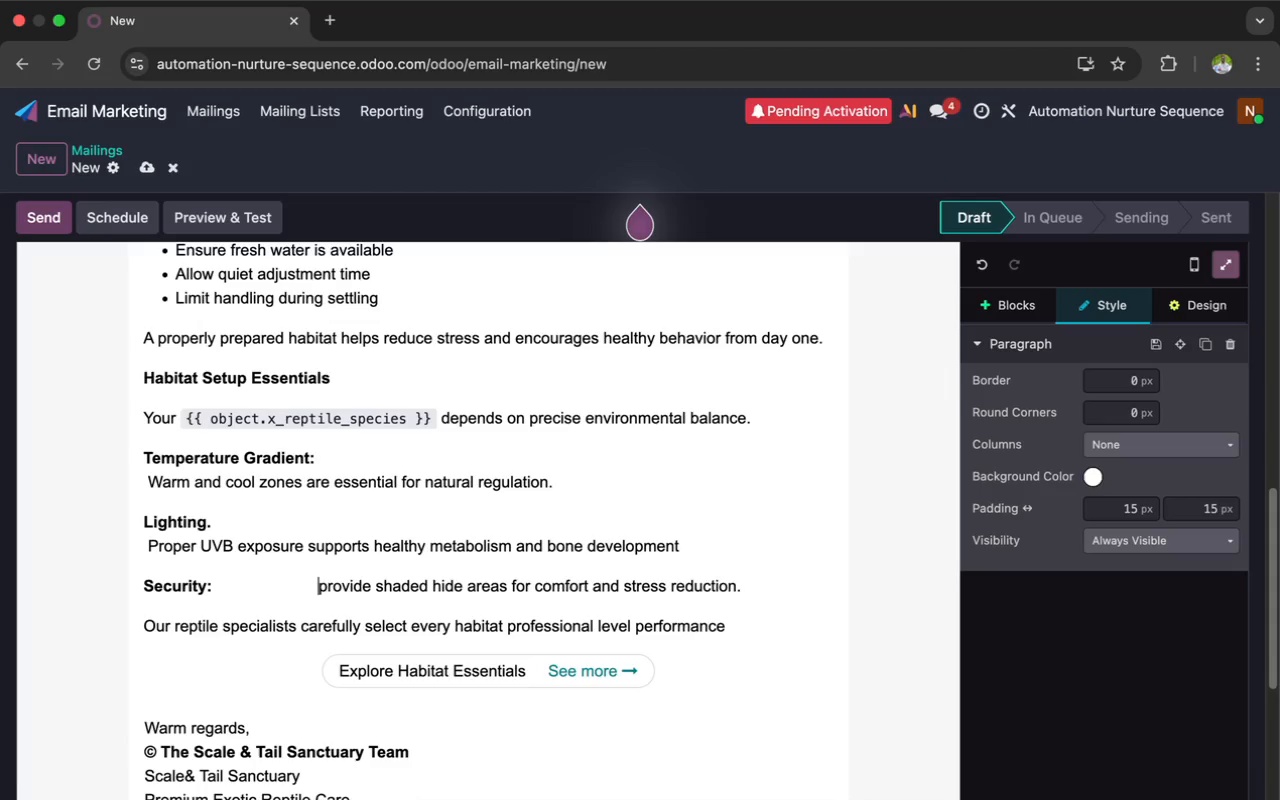 
key(Space)
 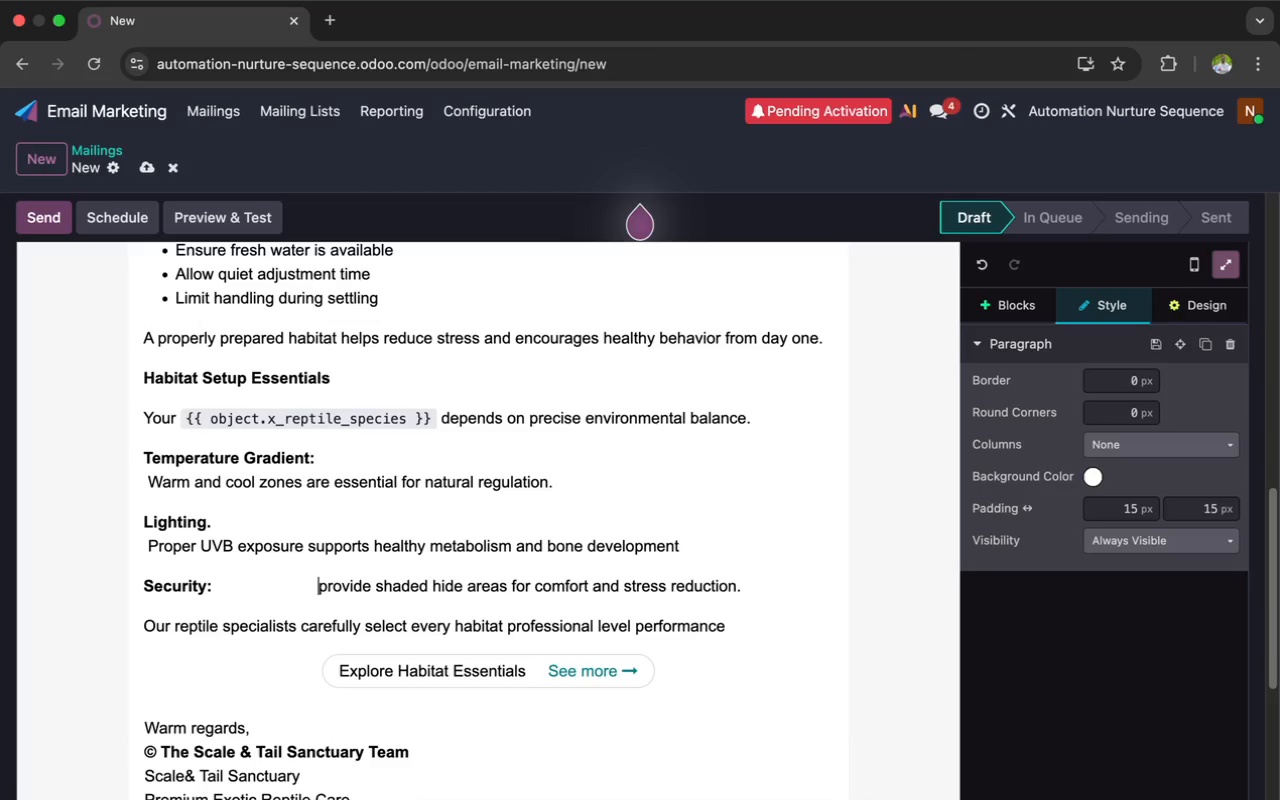 
key(Space)
 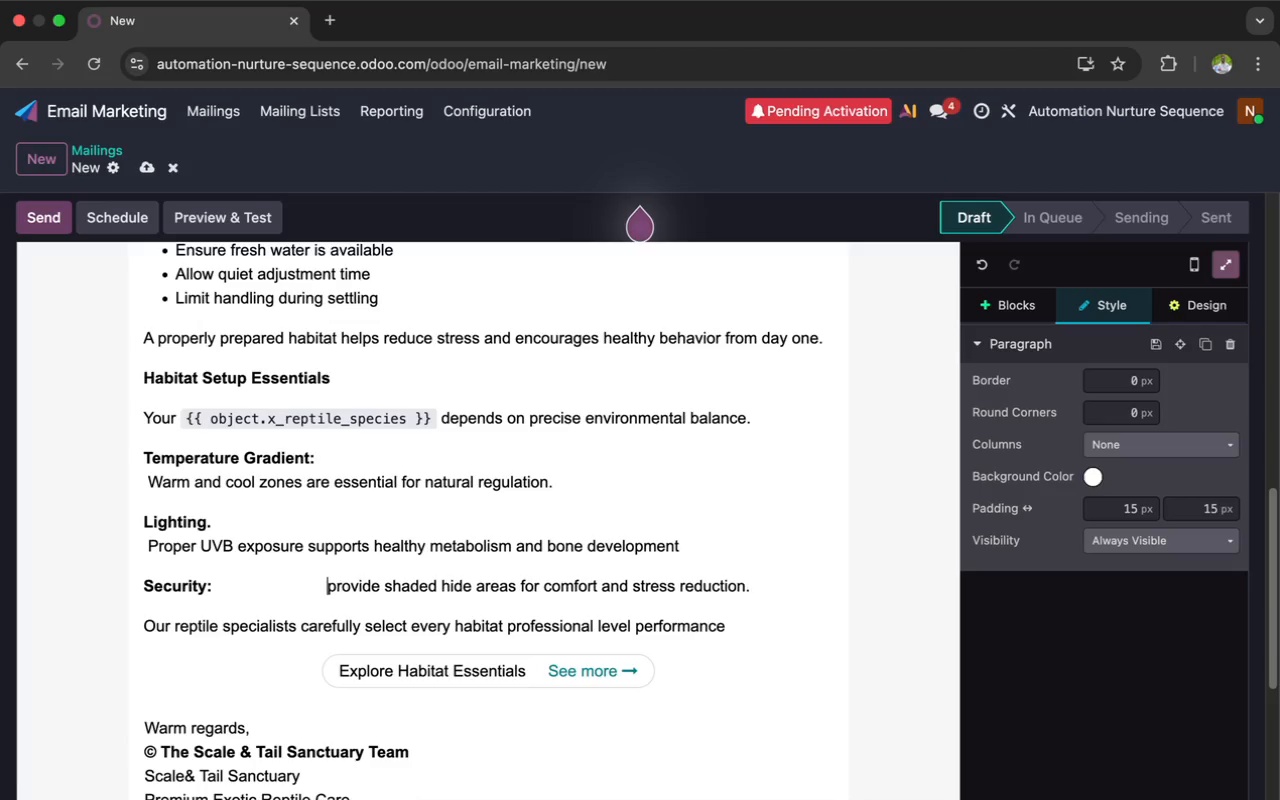 
key(Space)
 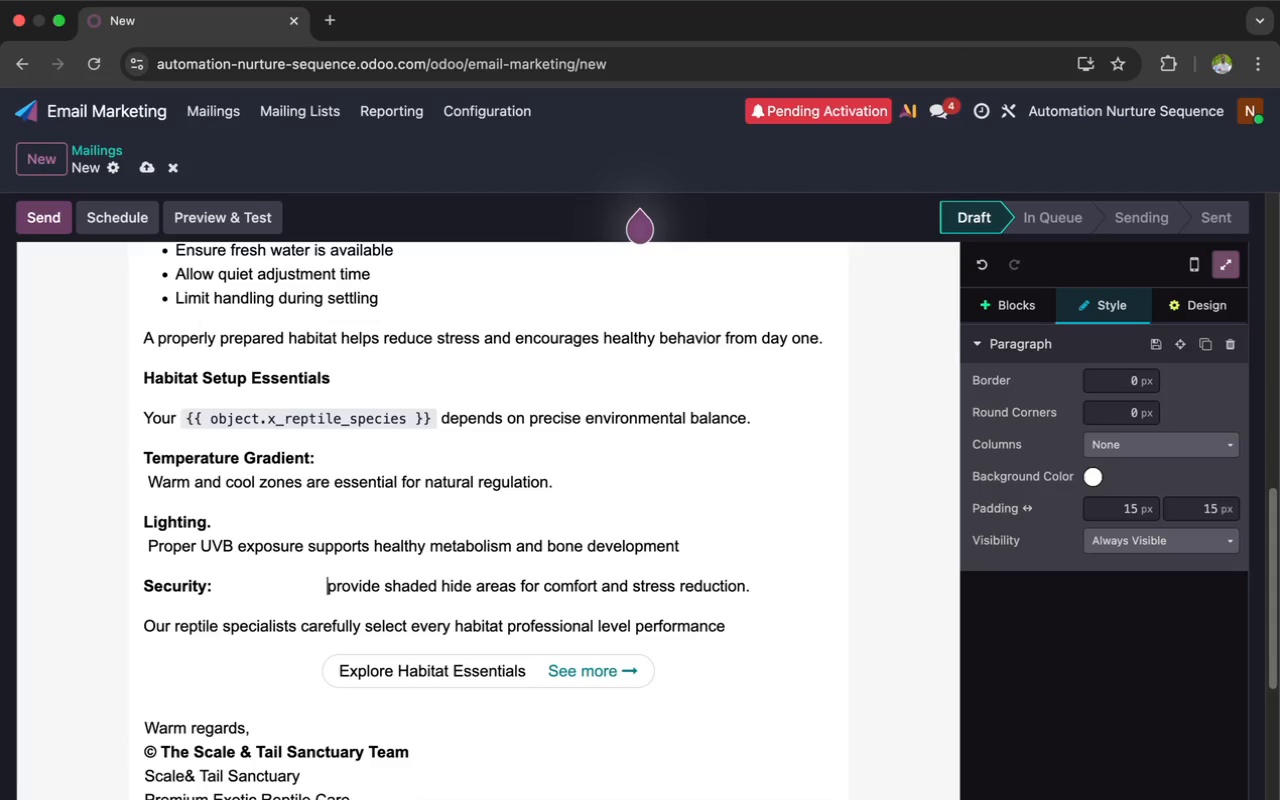 
key(Space)
 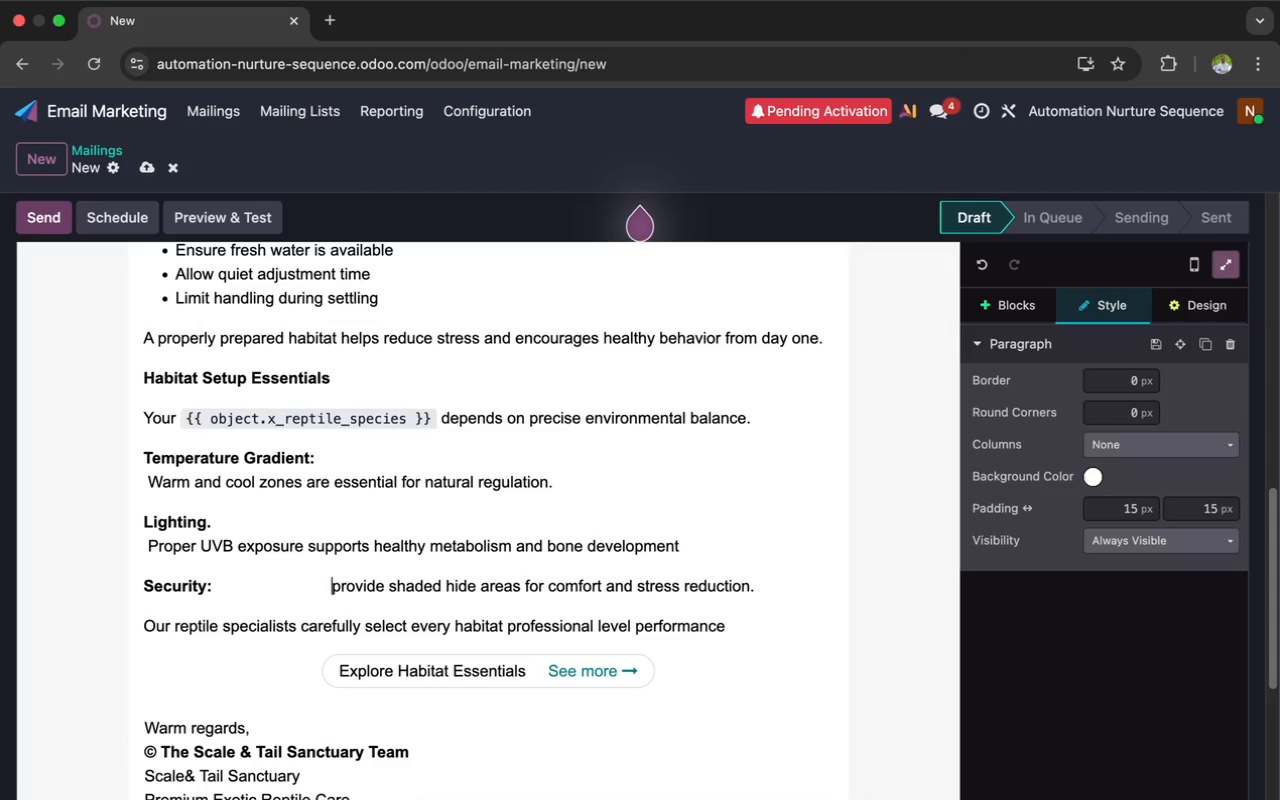 
key(Space)
 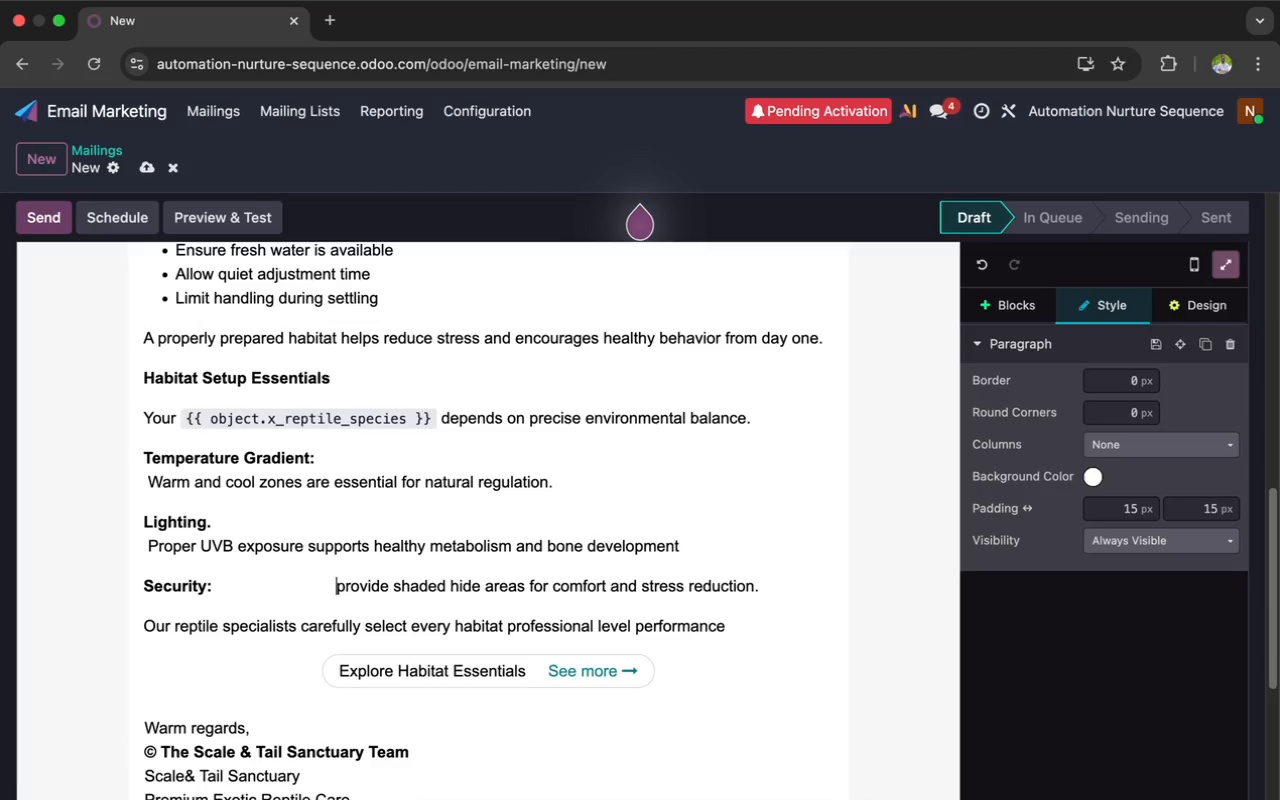 
key(Space)
 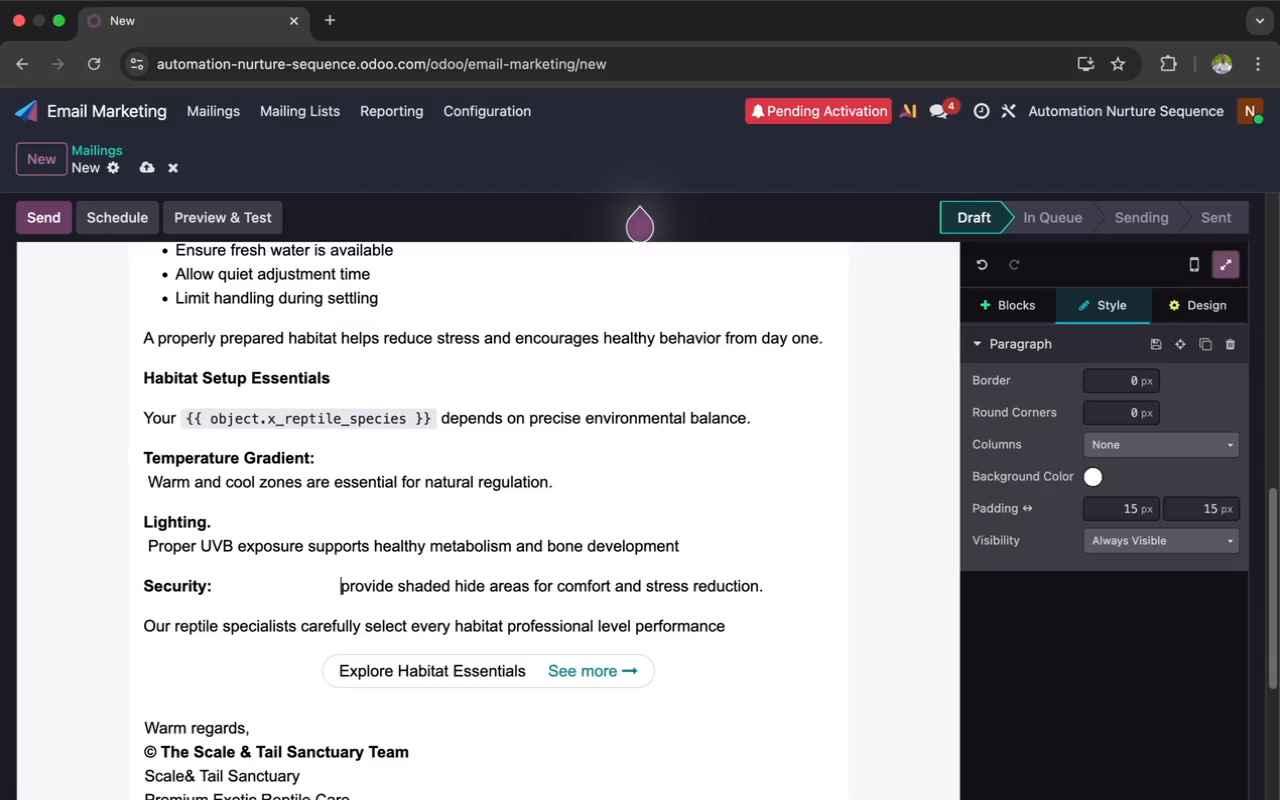 
key(Space)
 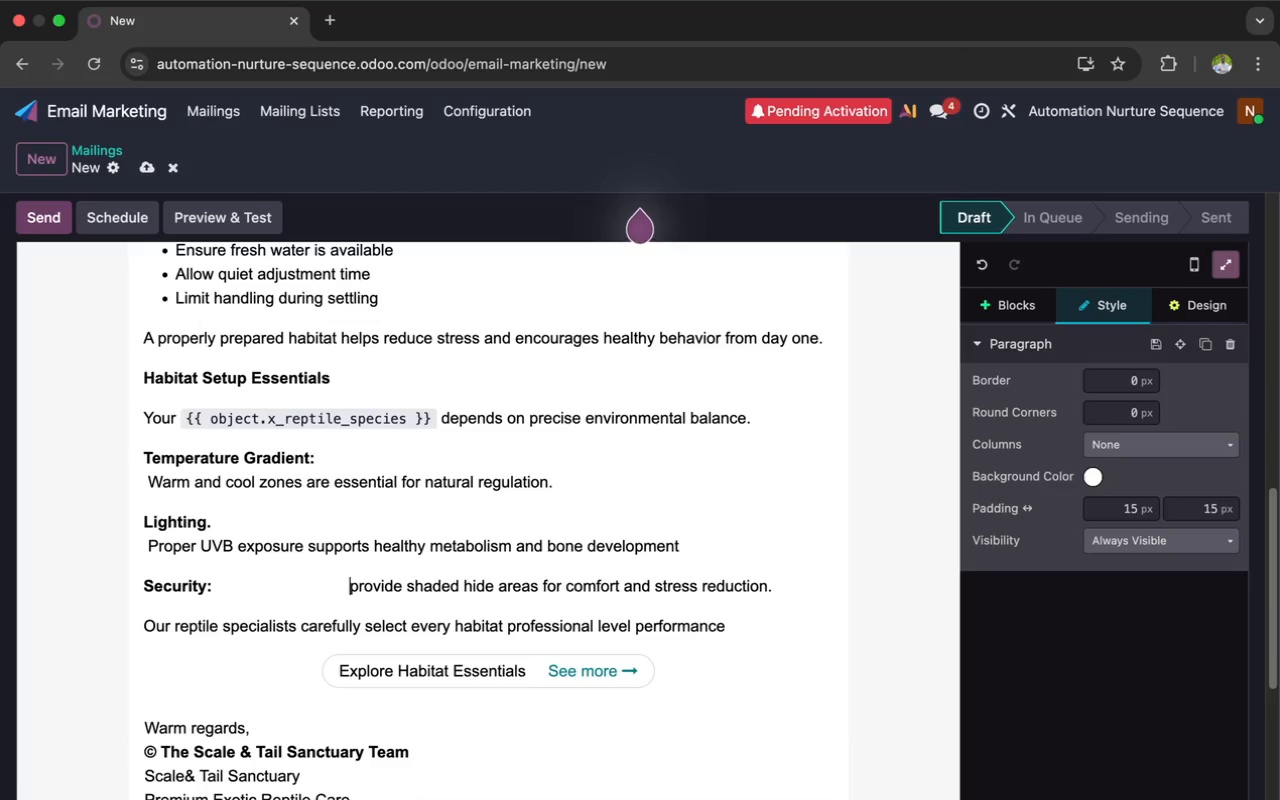 
key(Space)
 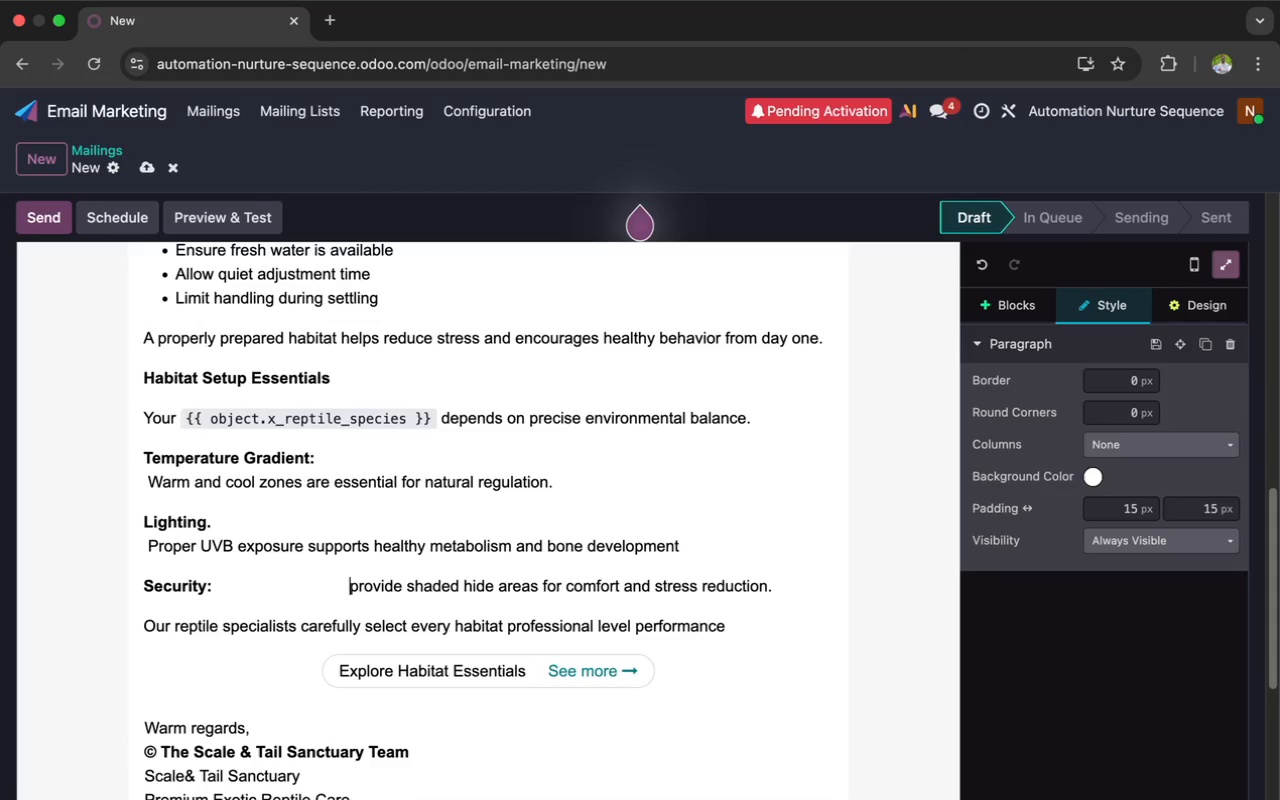 
key(Space)
 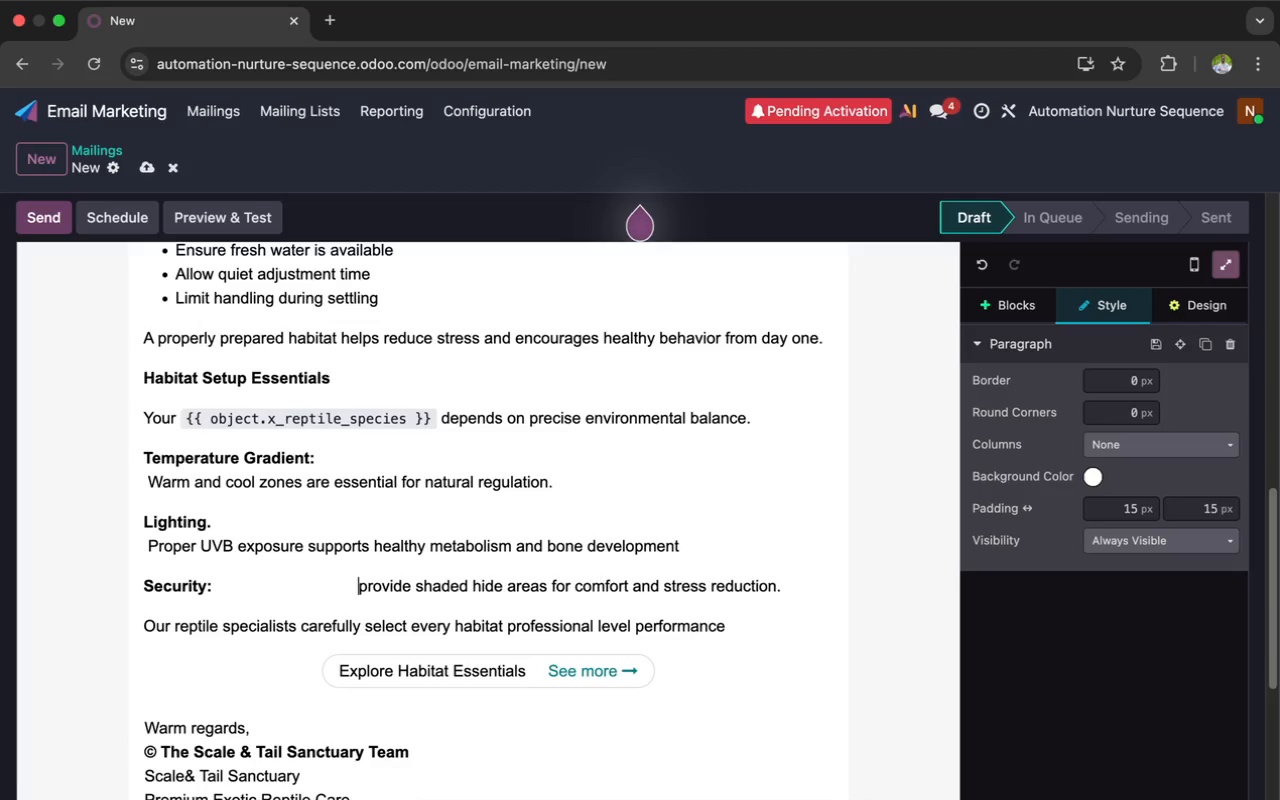 
key(Space)
 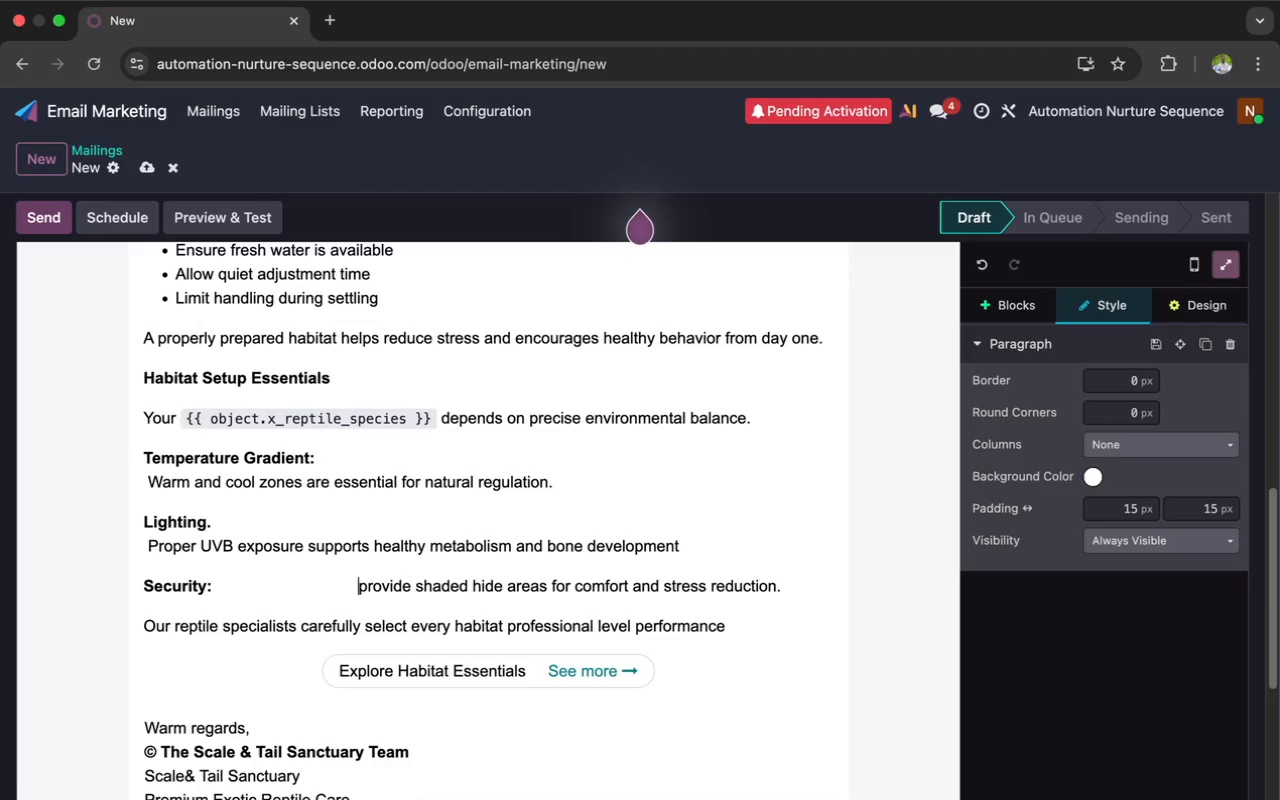 
key(Space)
 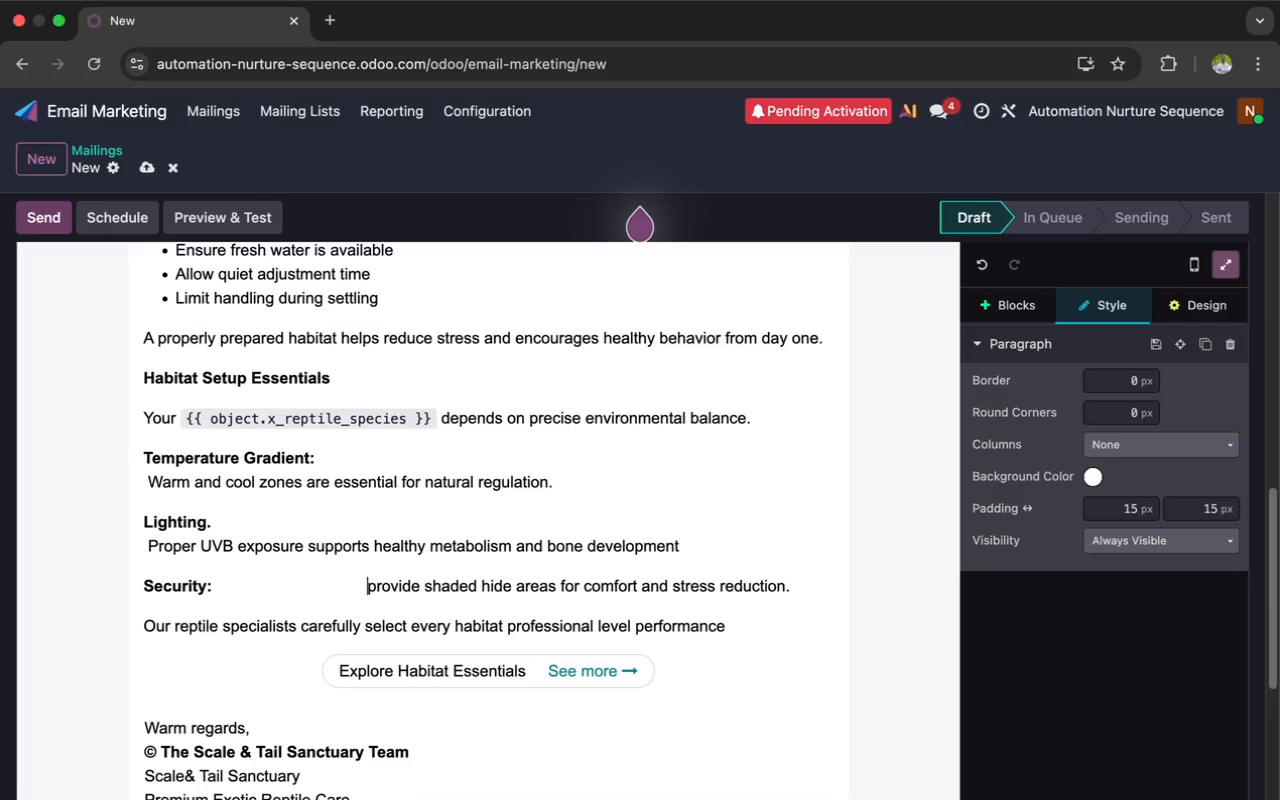 
key(Space)
 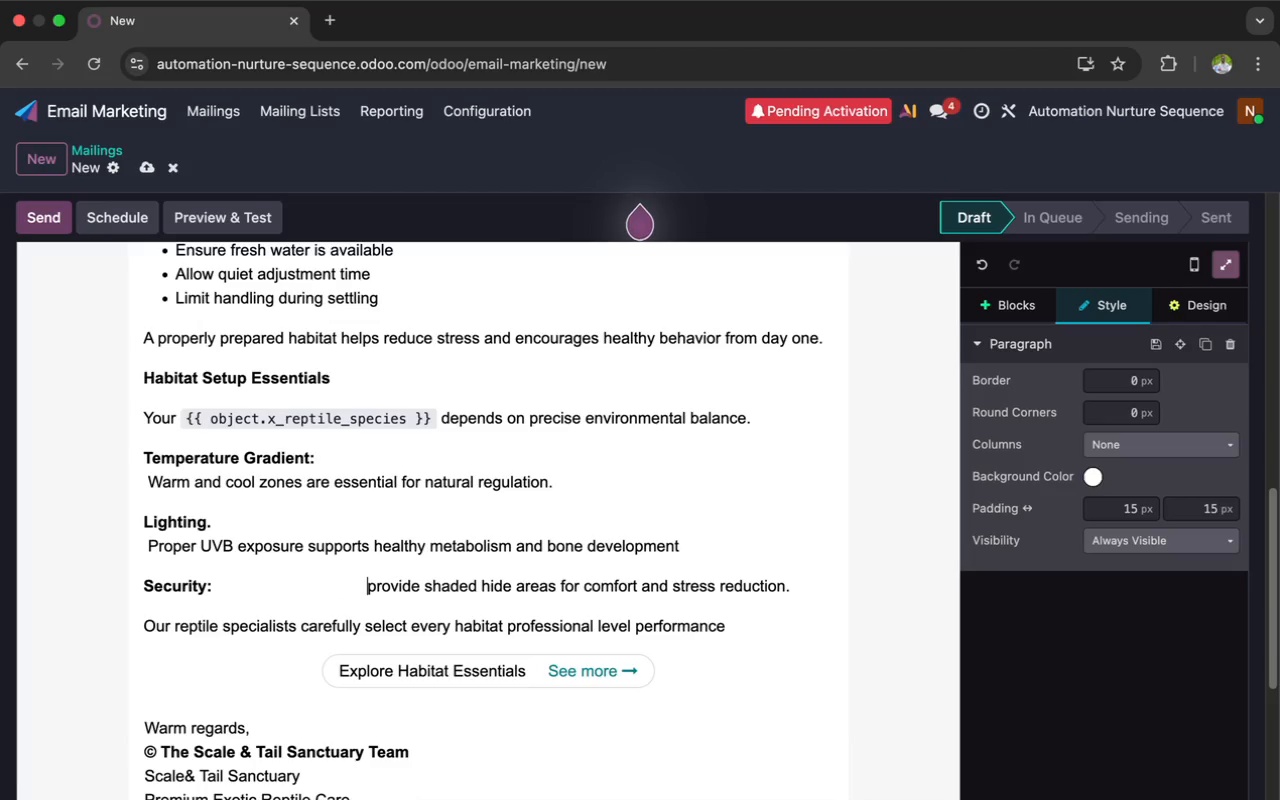 
key(Space)
 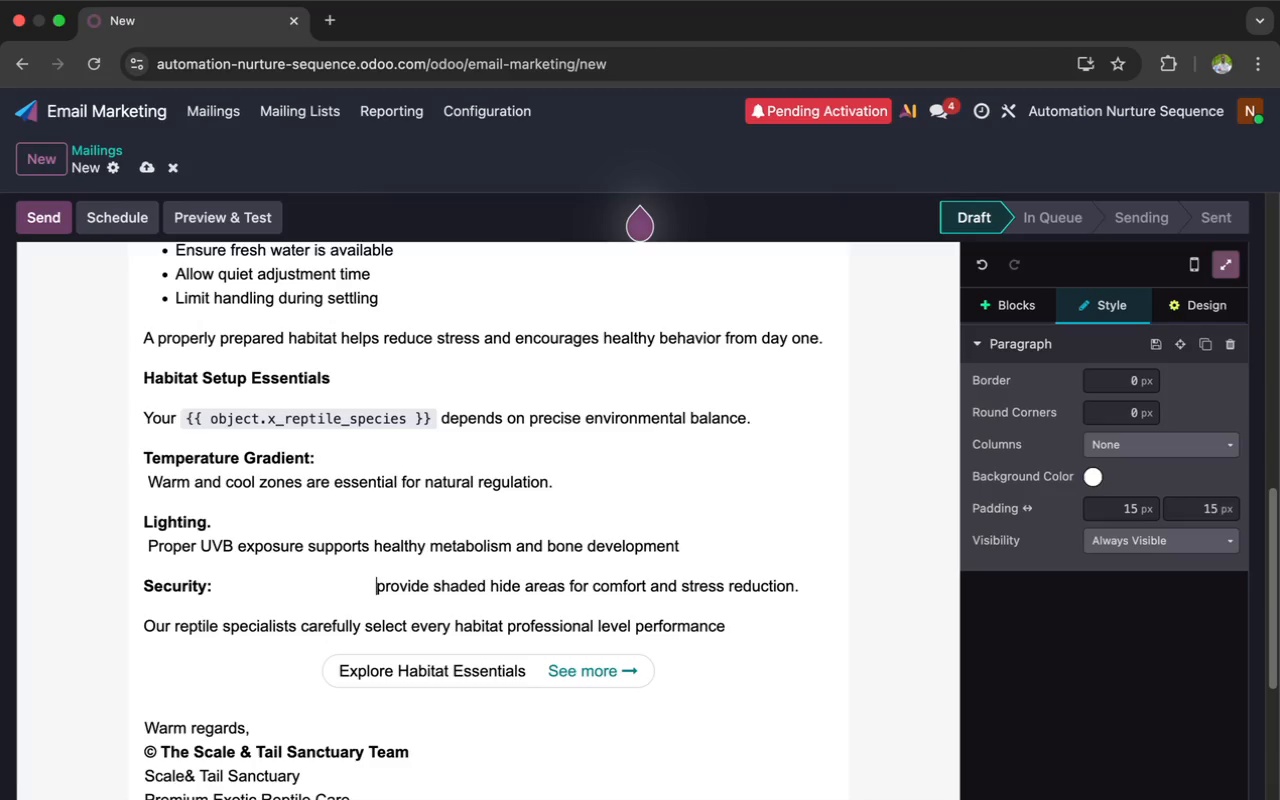 
key(Space)
 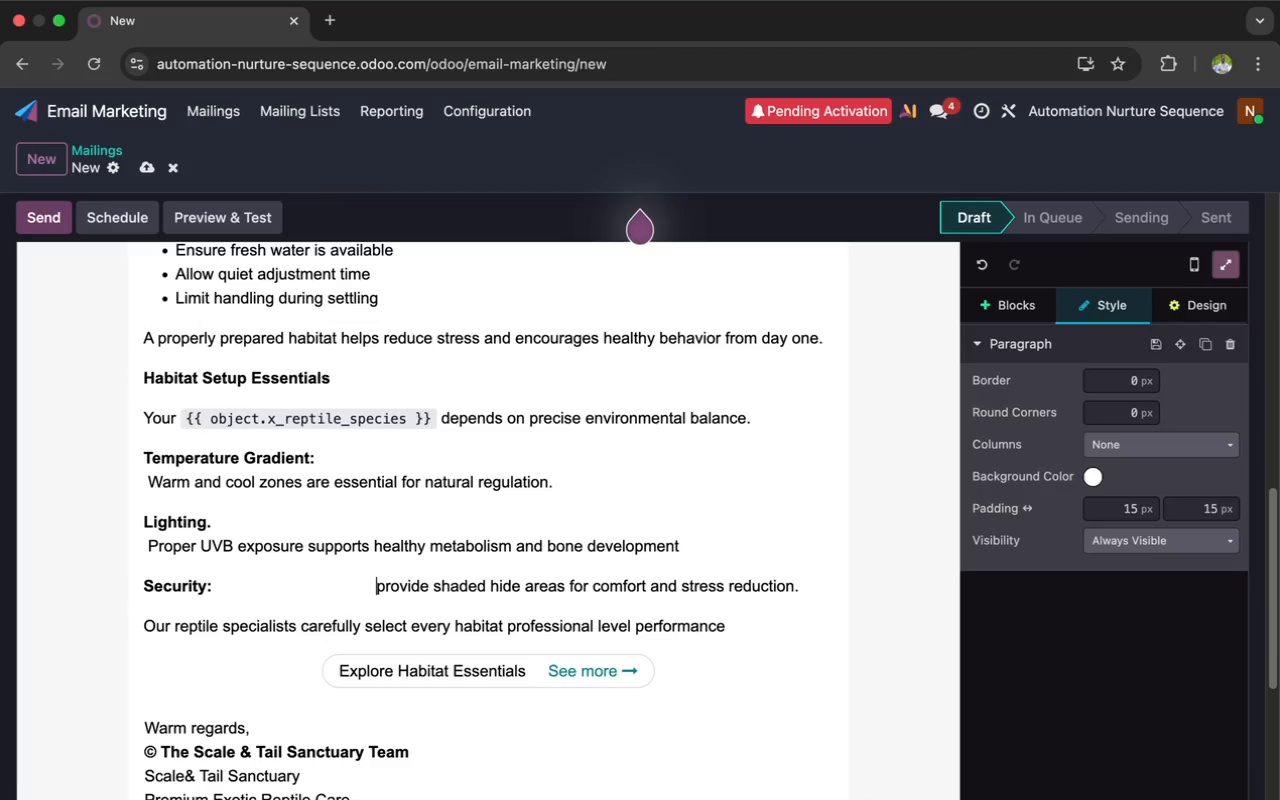 
key(Space)
 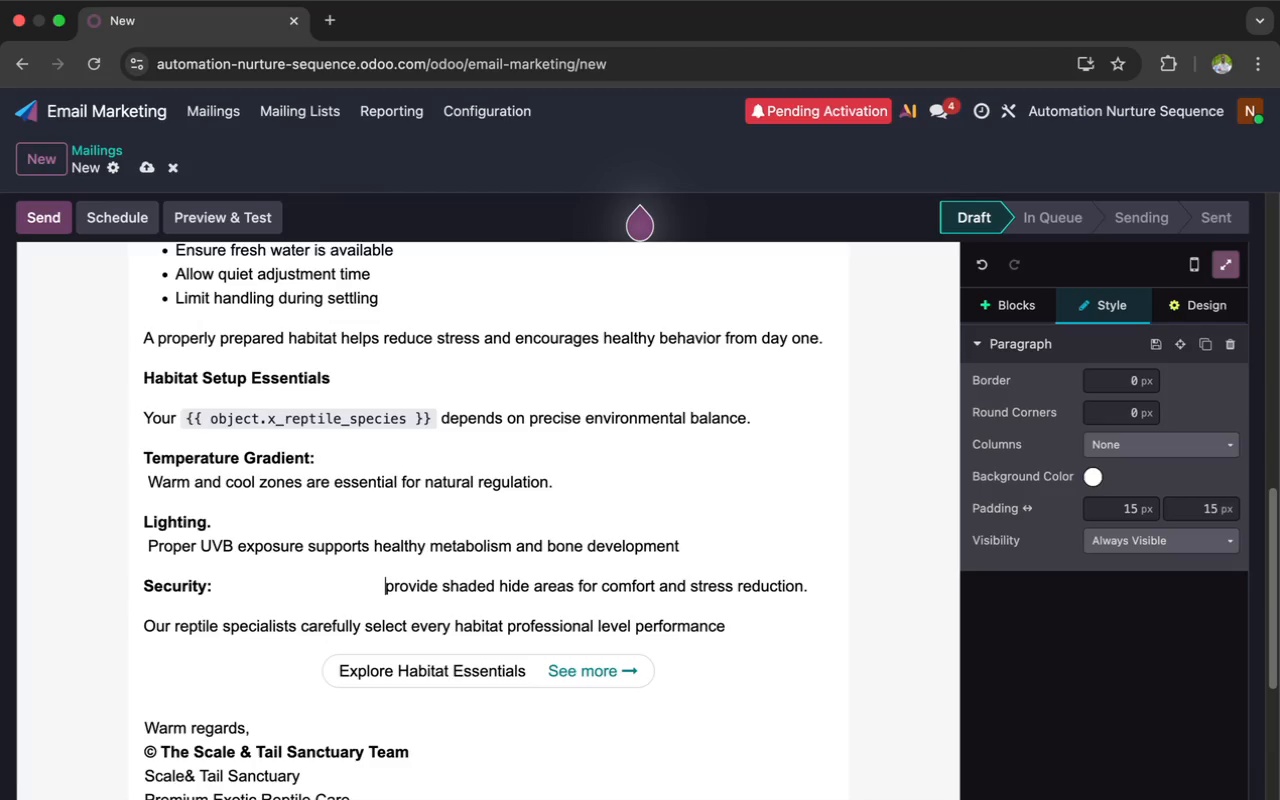 
key(Space)
 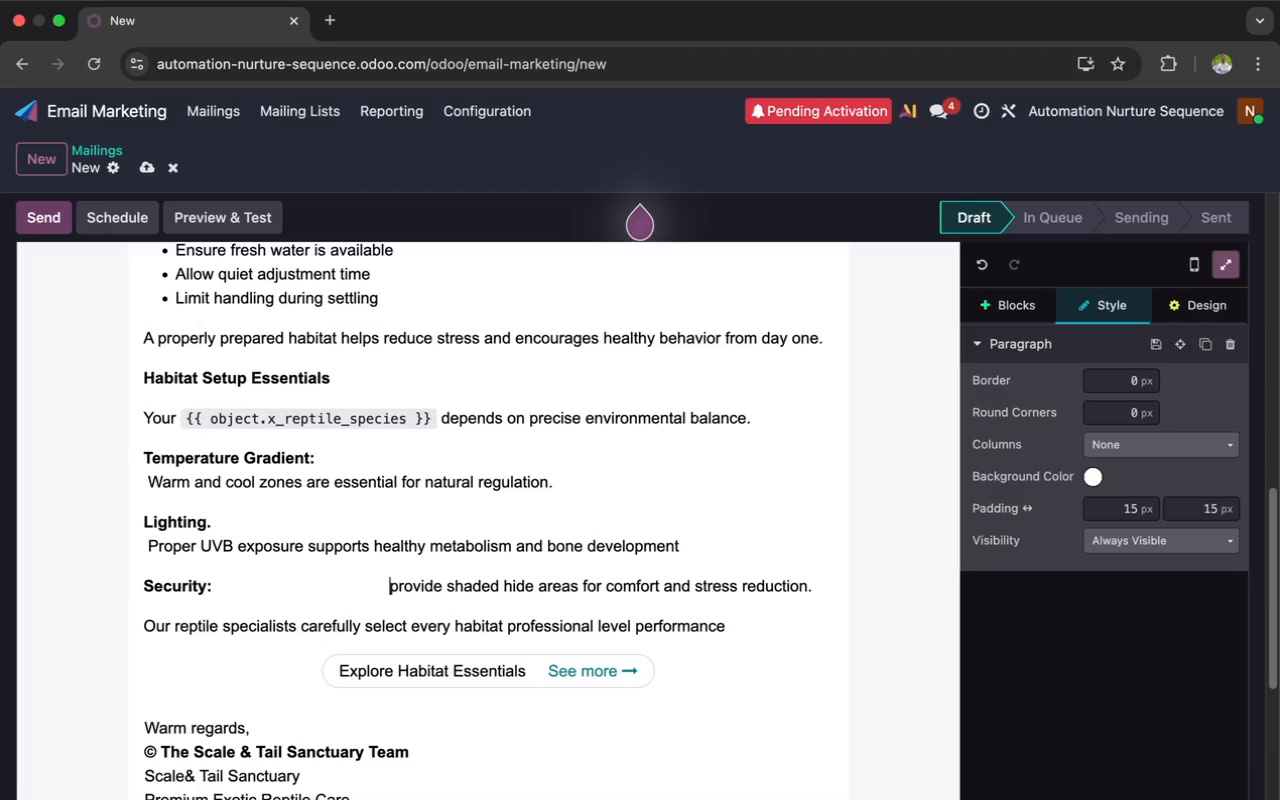 
key(Space)
 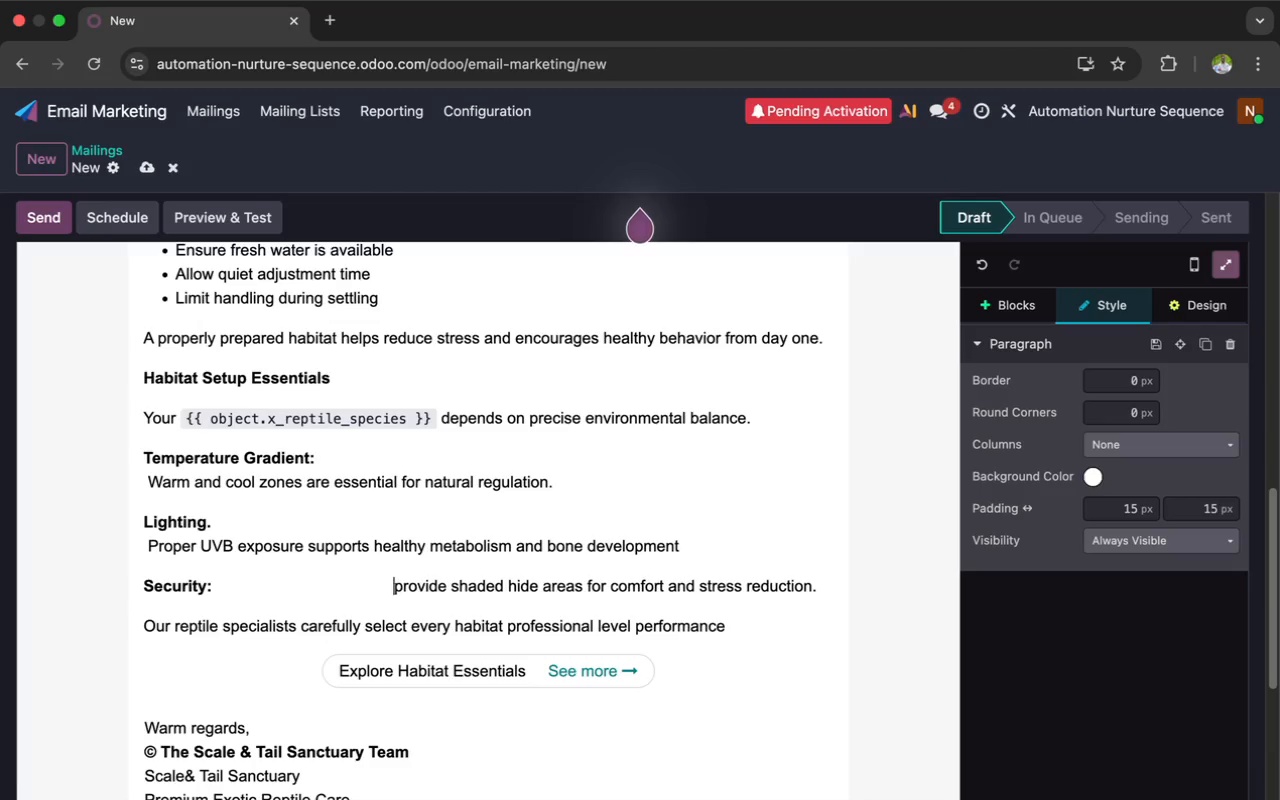 
key(Space)
 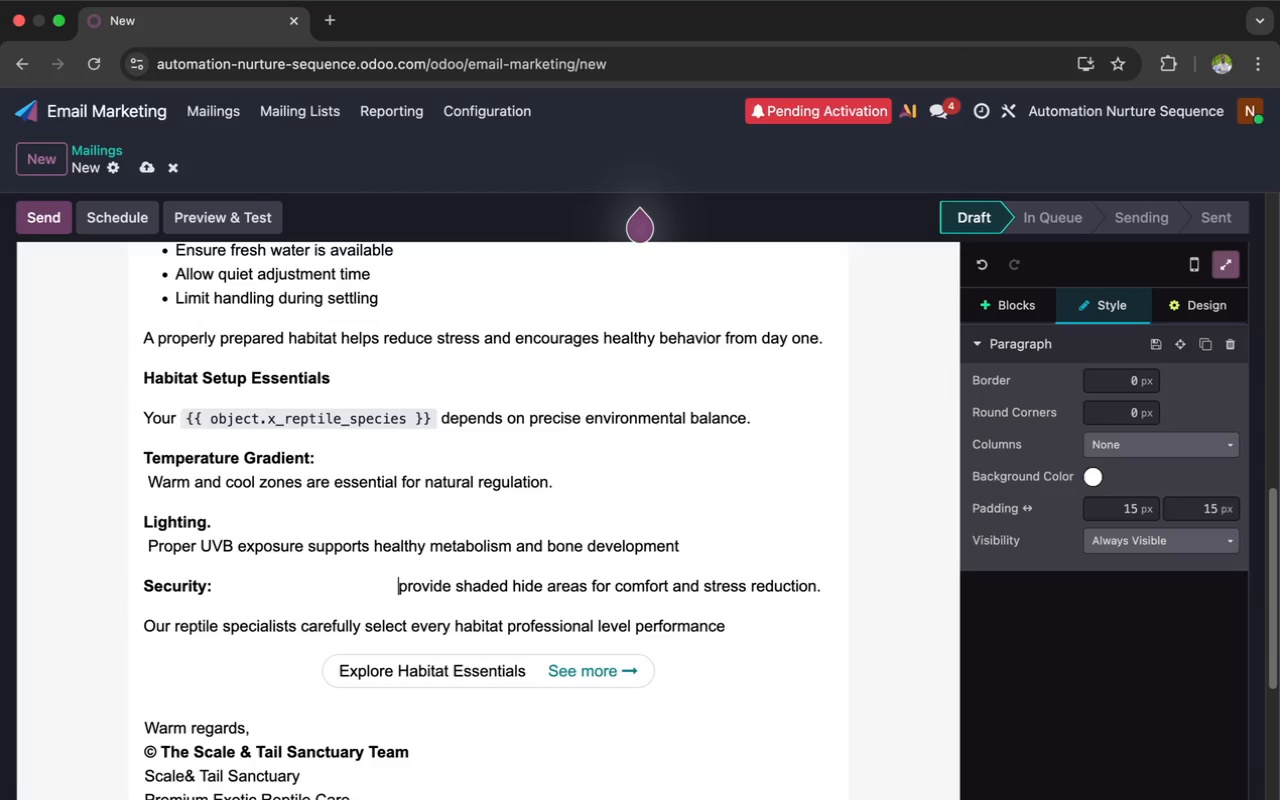 
key(Space)
 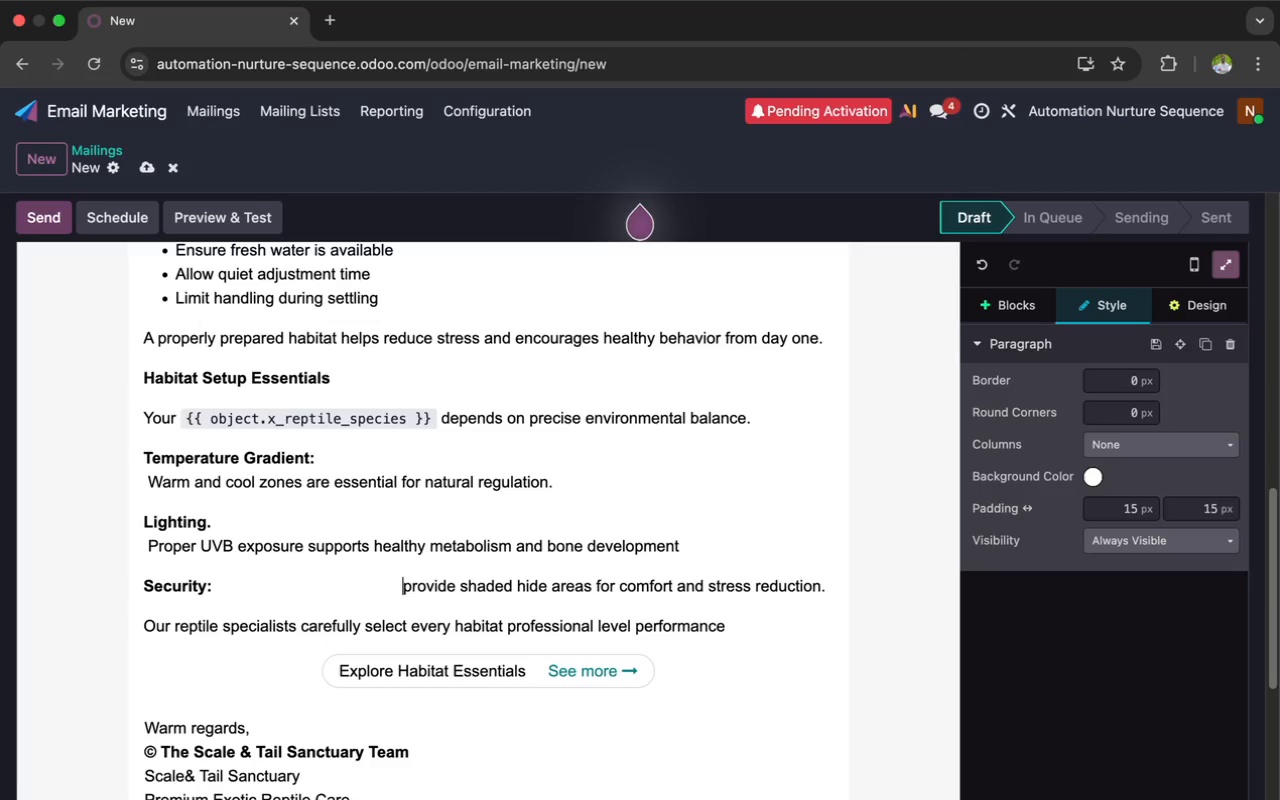 
key(Space)
 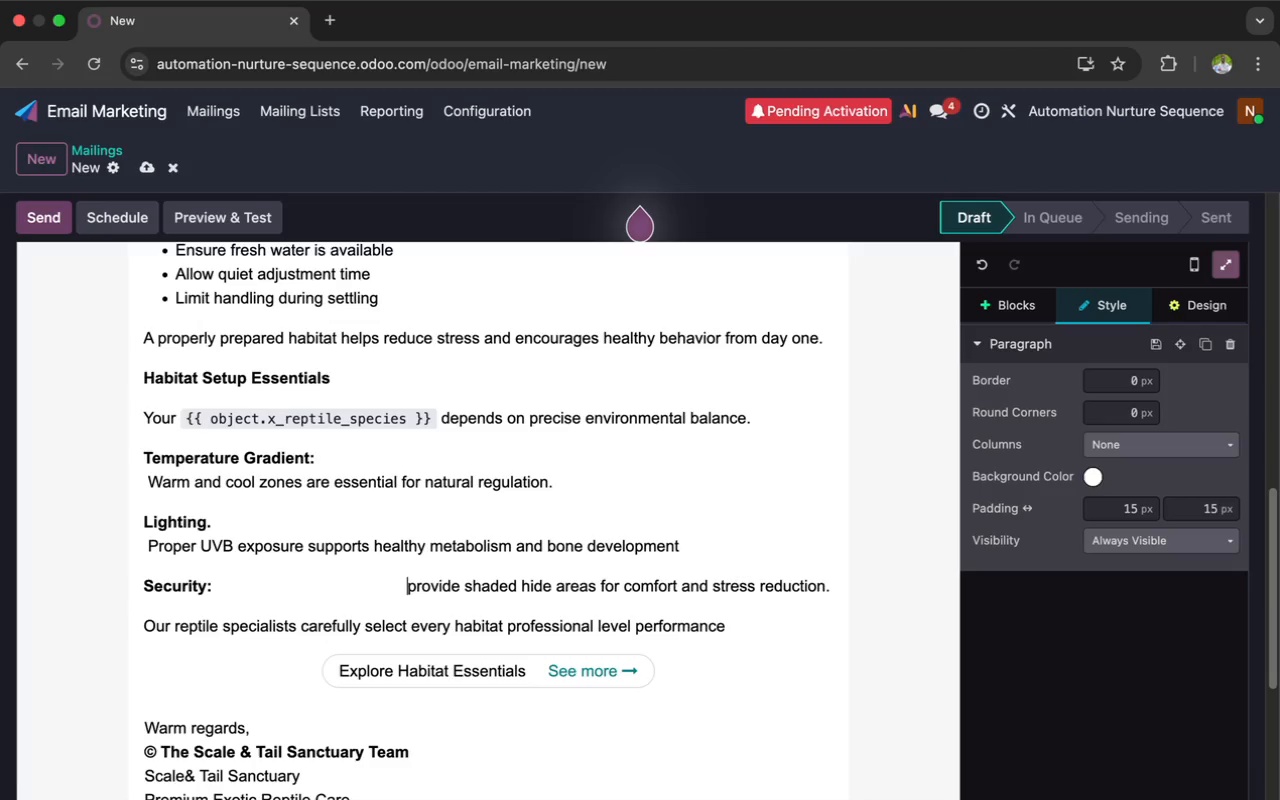 
key(Space)
 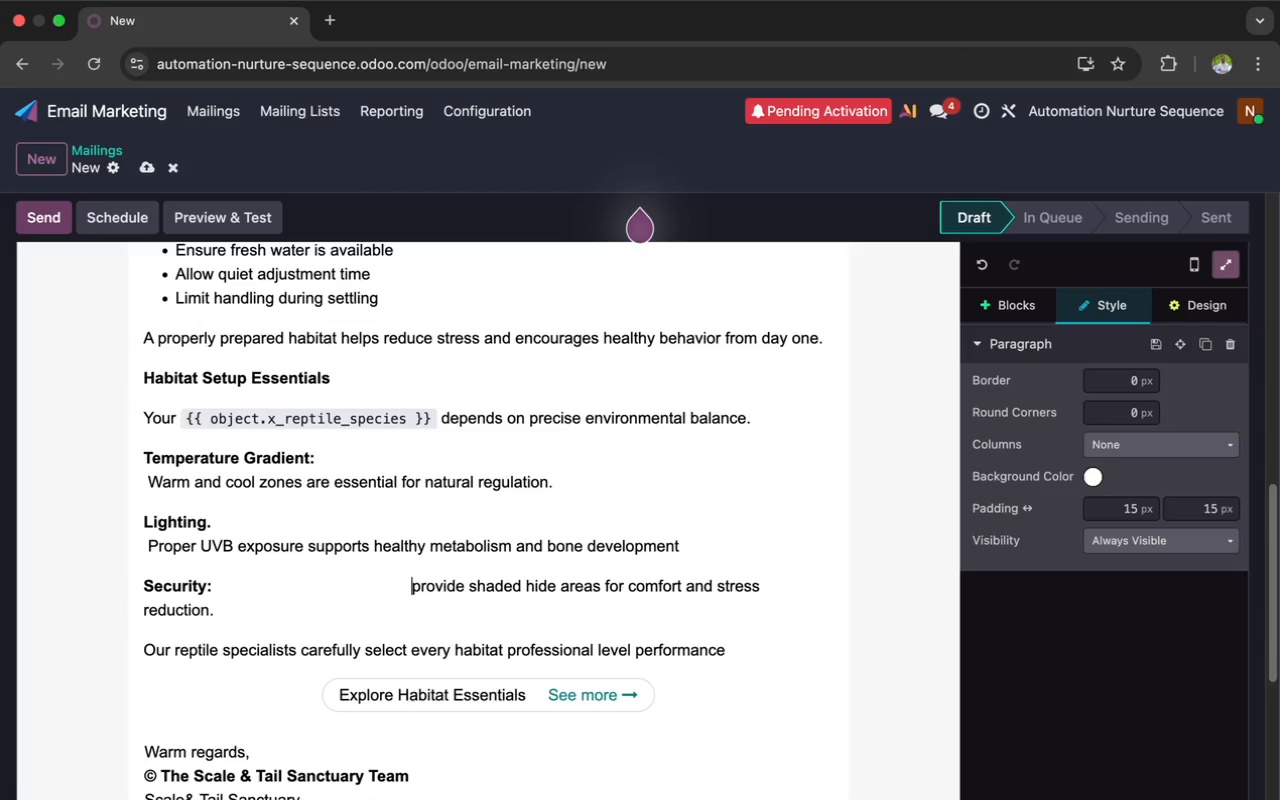 
key(Space)
 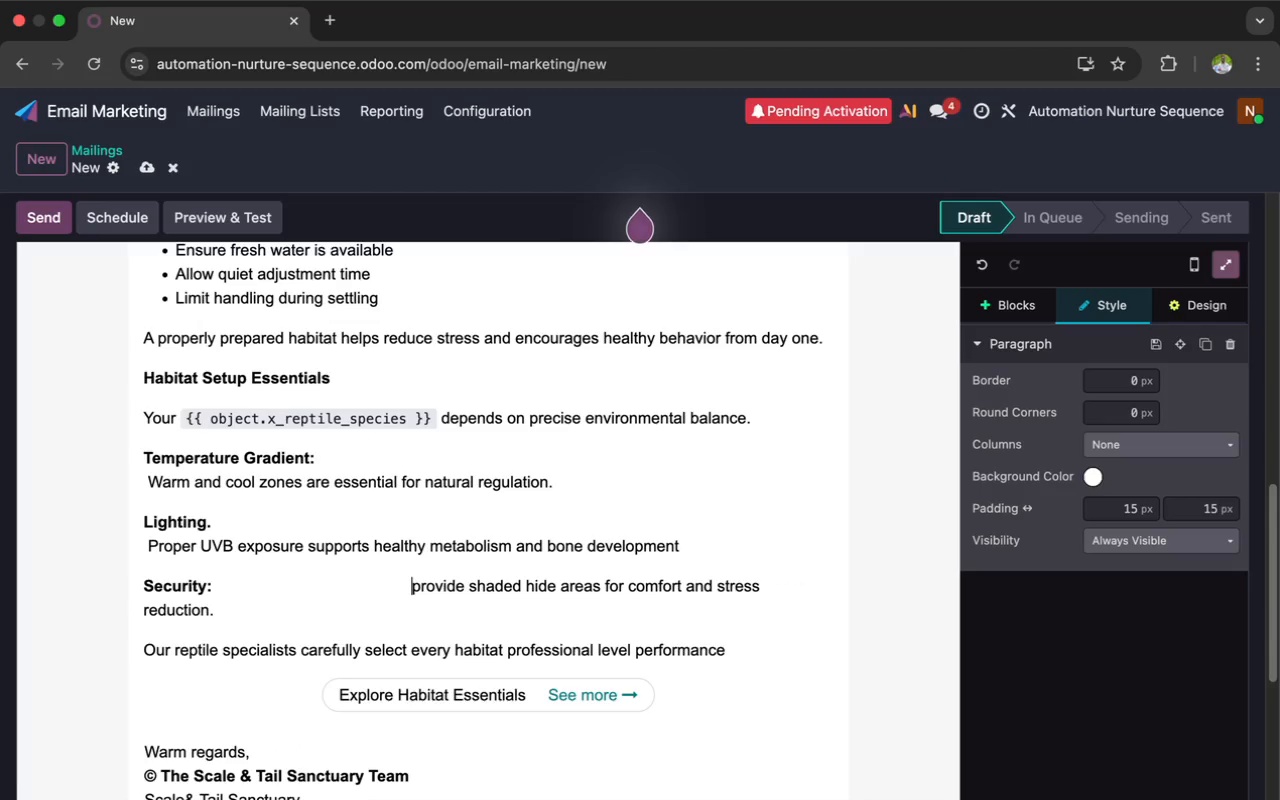 
key(Space)
 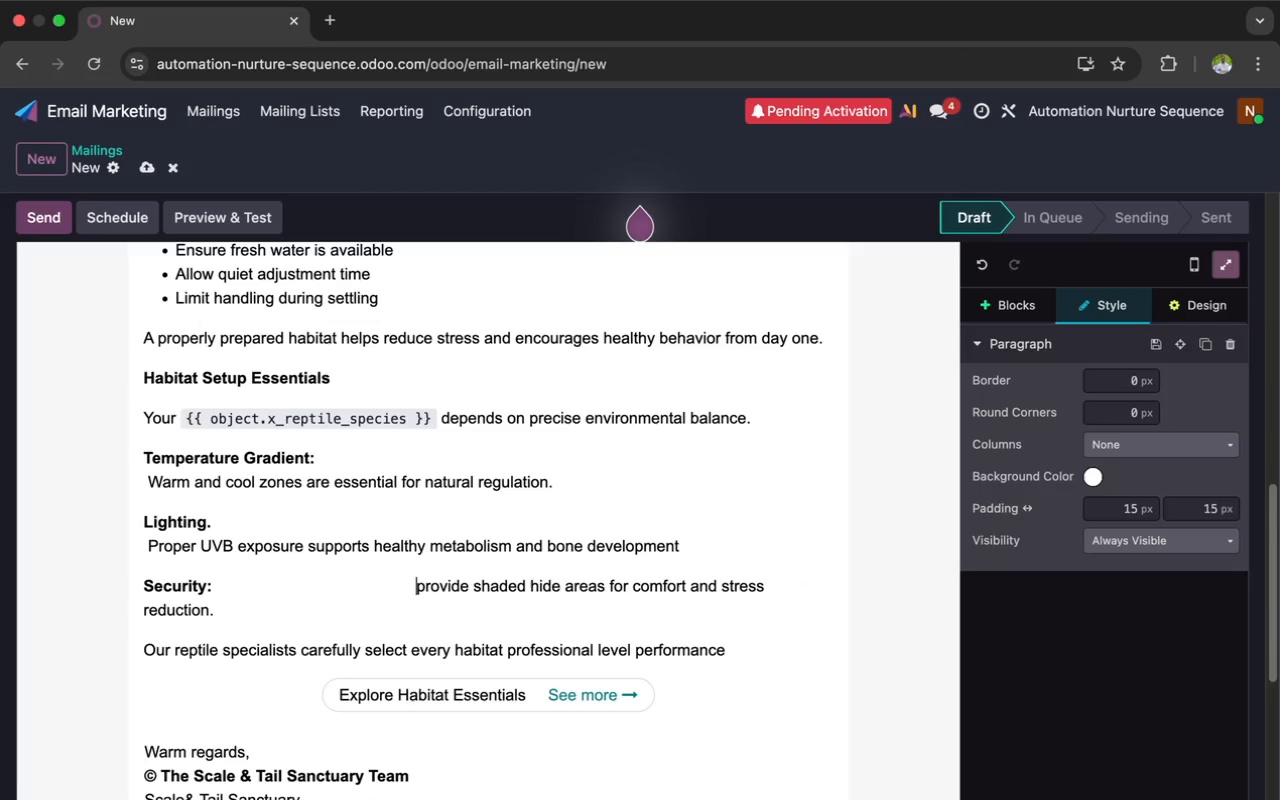 
key(Space)
 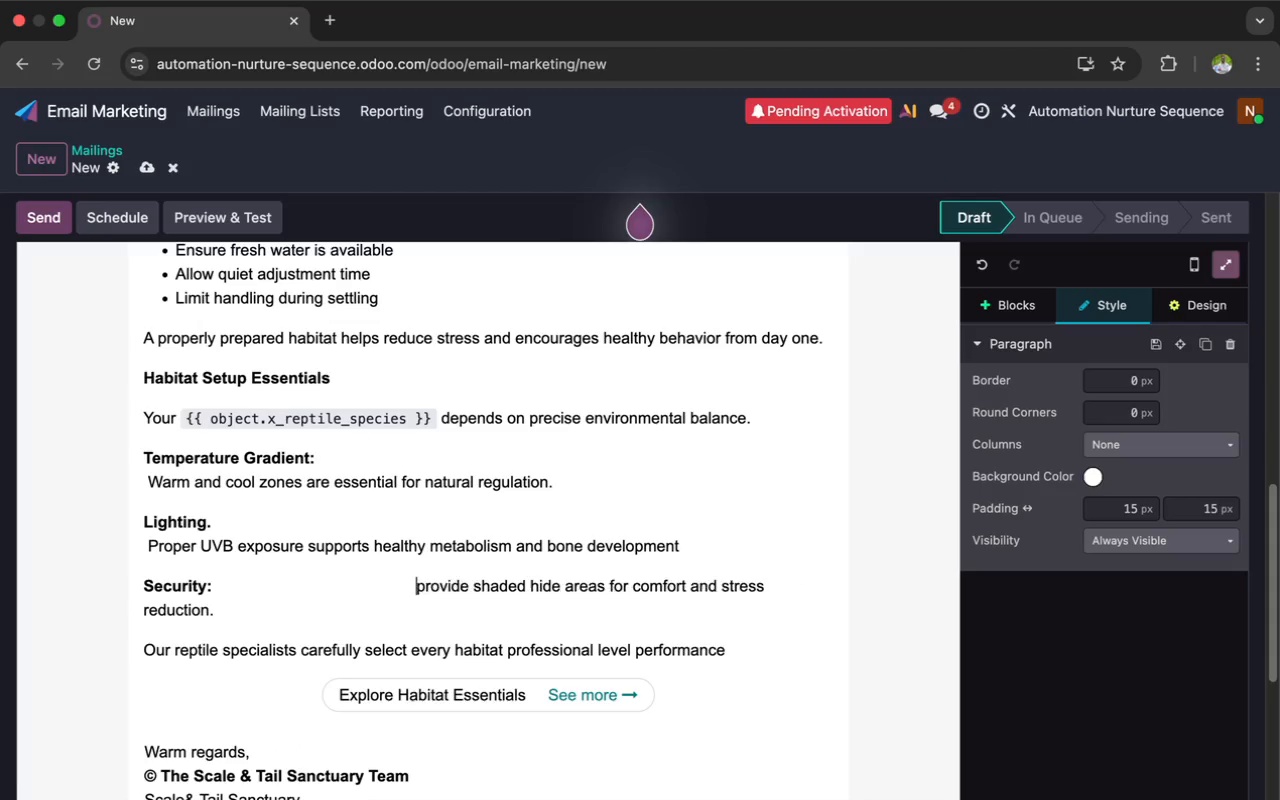 
key(Space)
 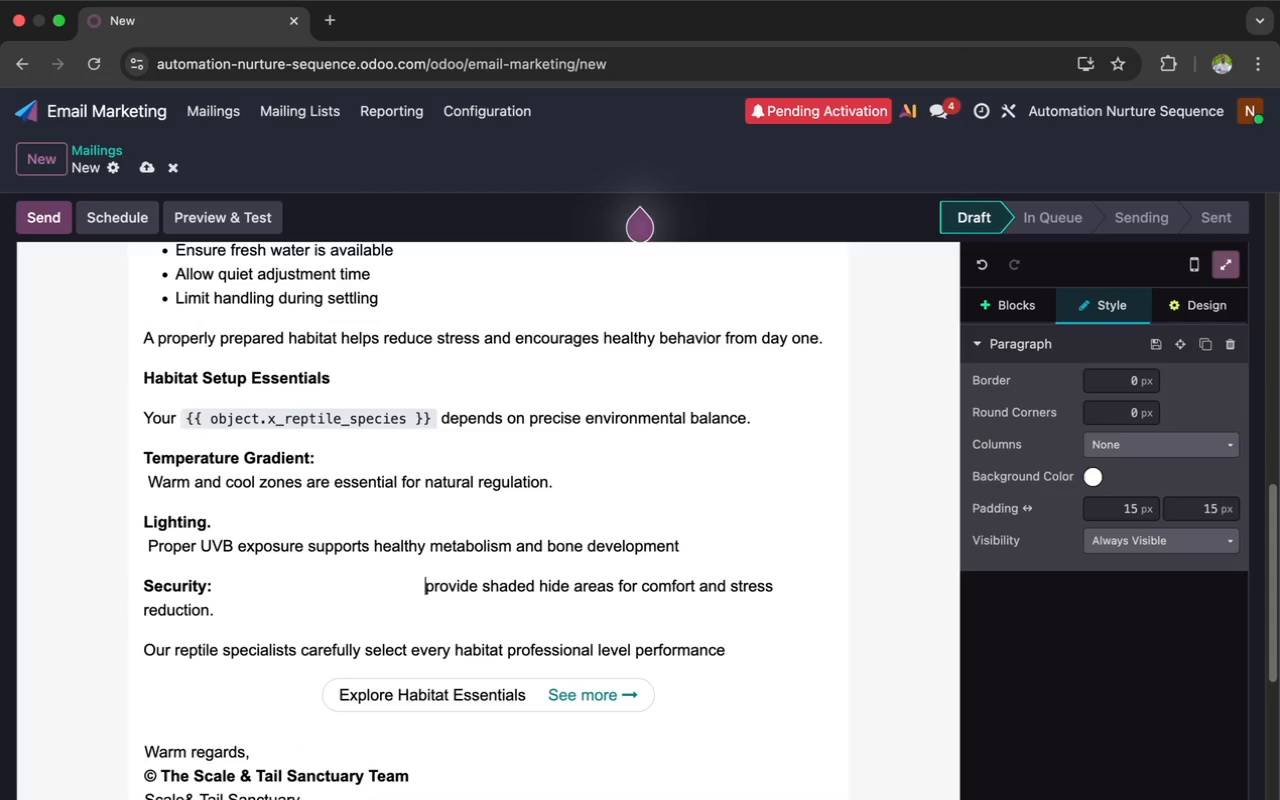 
key(Space)
 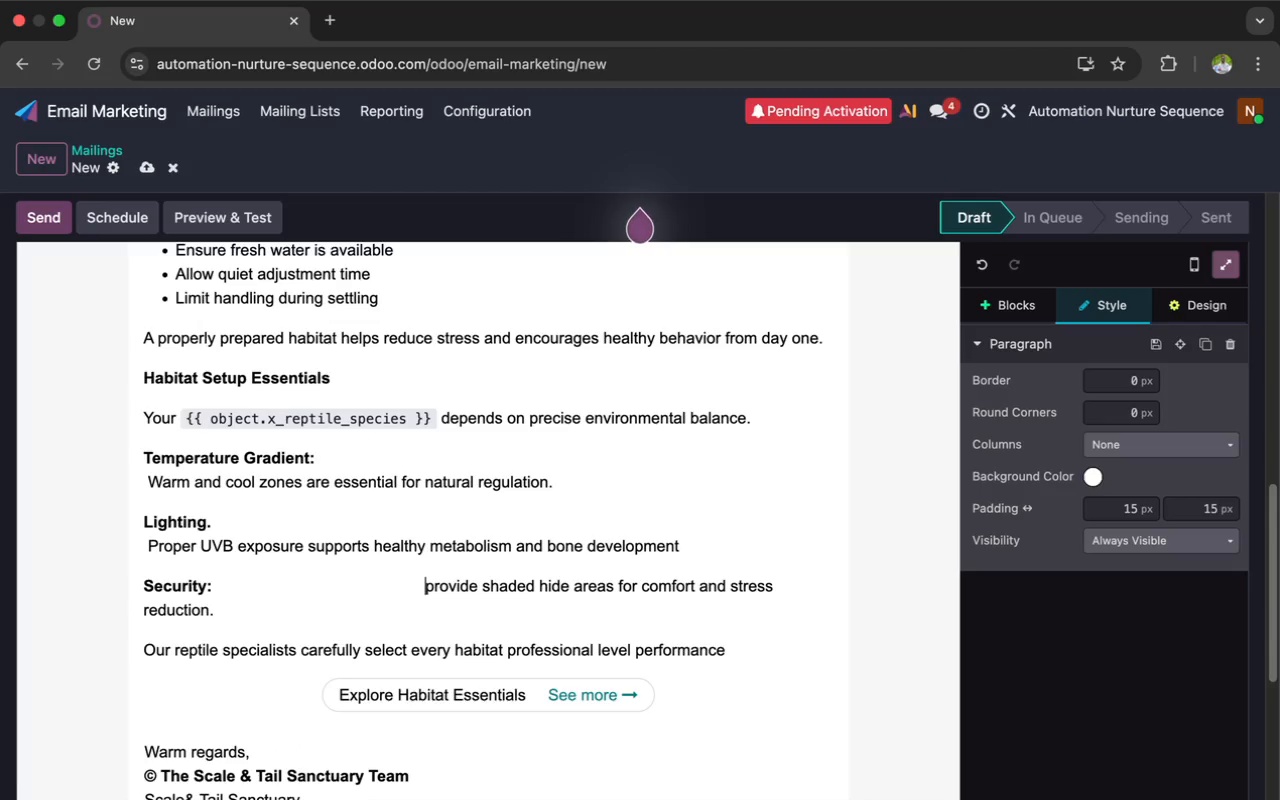 
key(Space)
 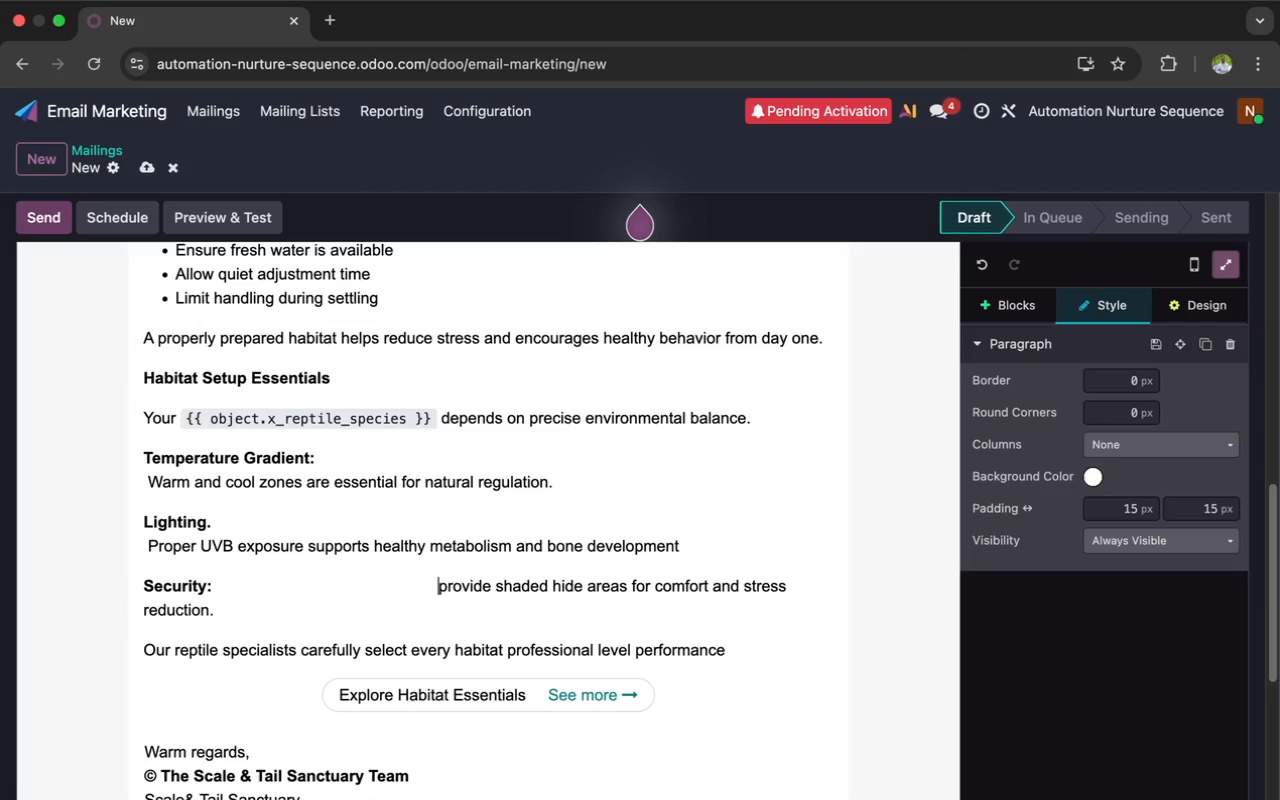 
key(Space)
 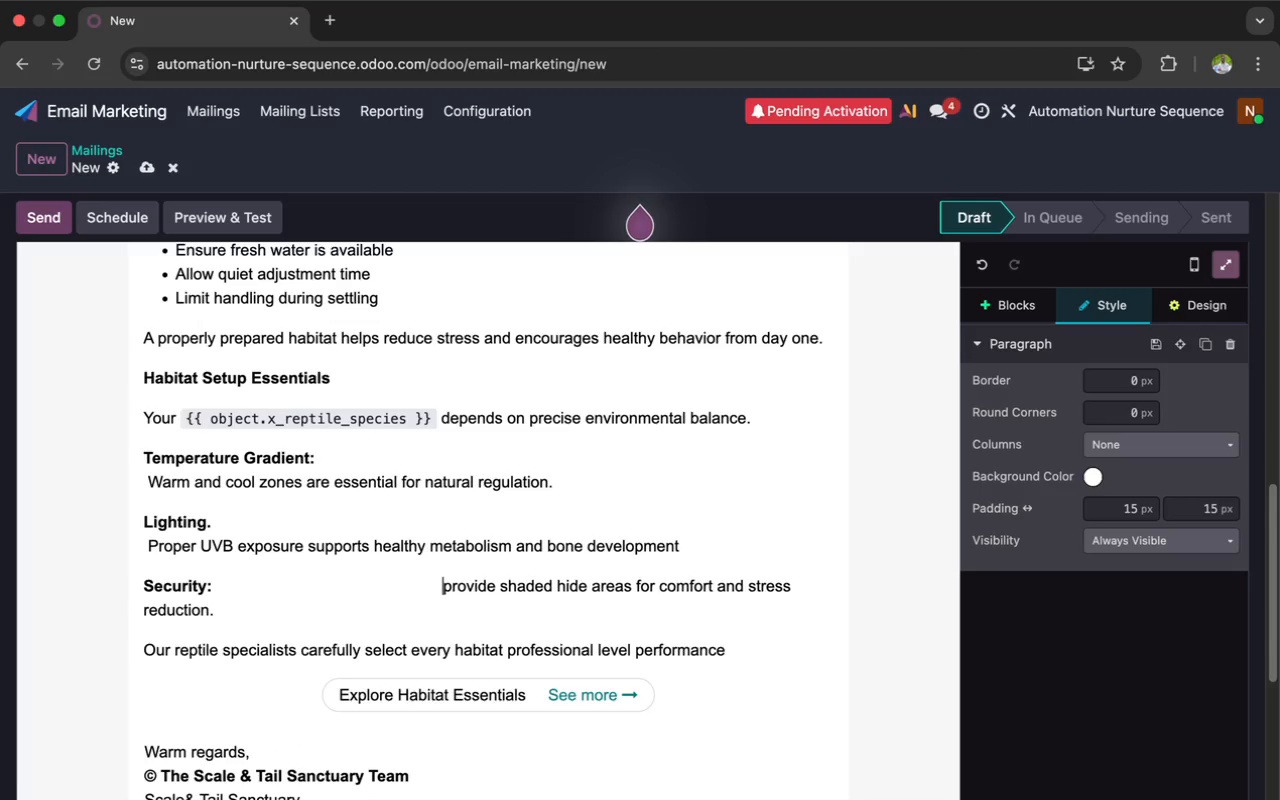 
key(Space)
 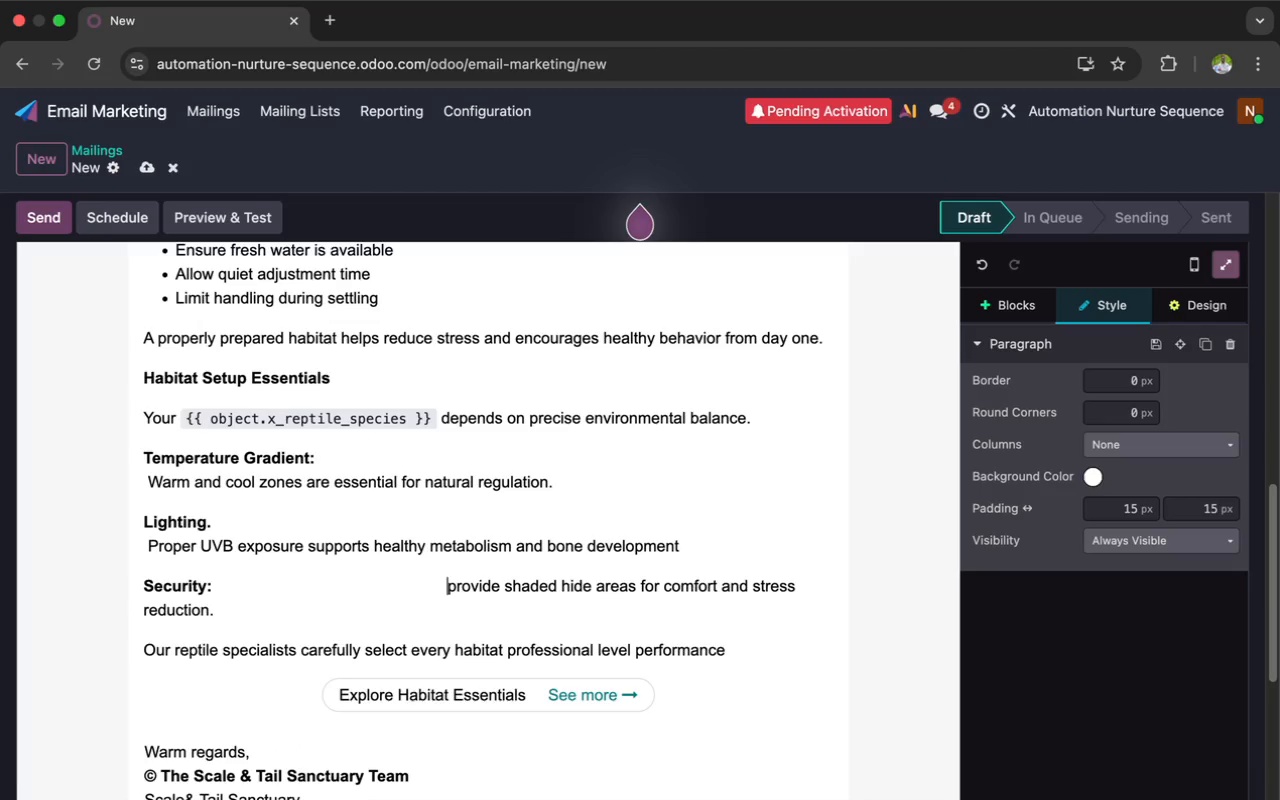 
key(Space)
 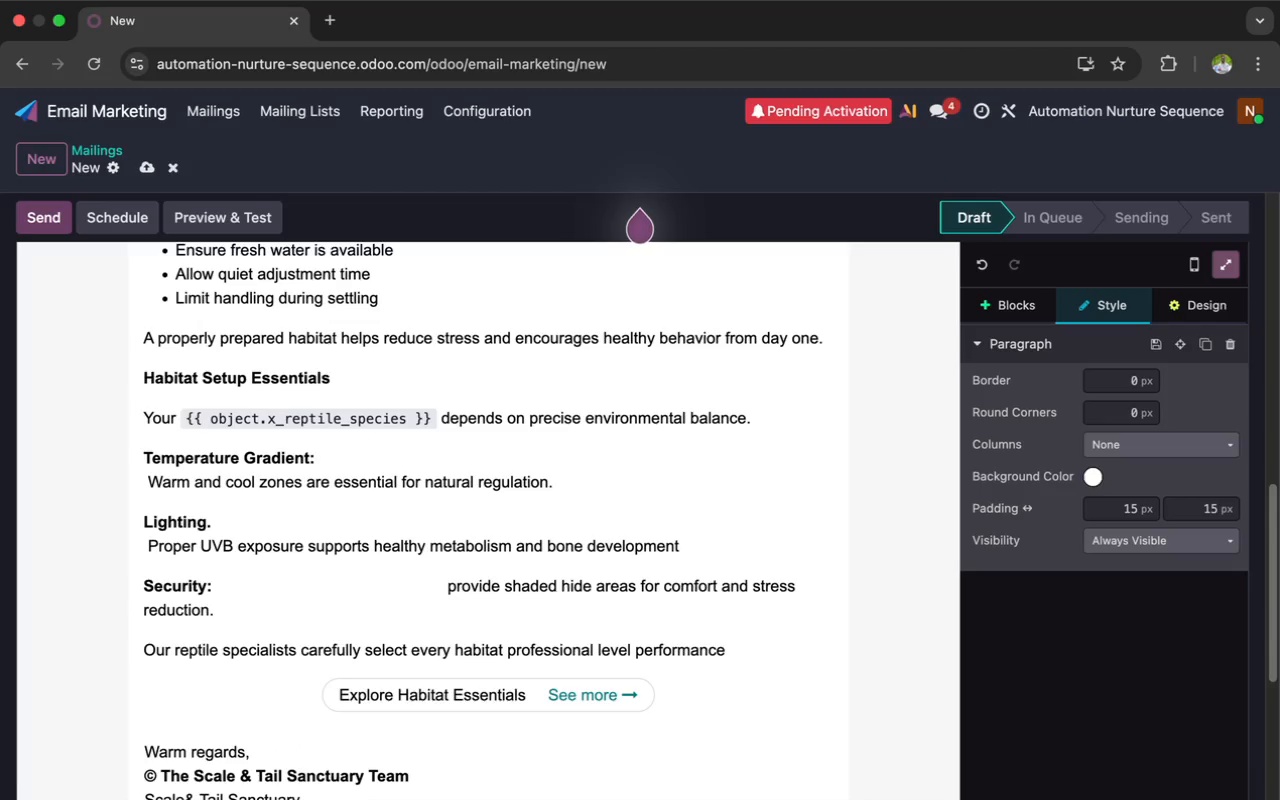 
key(Space)
 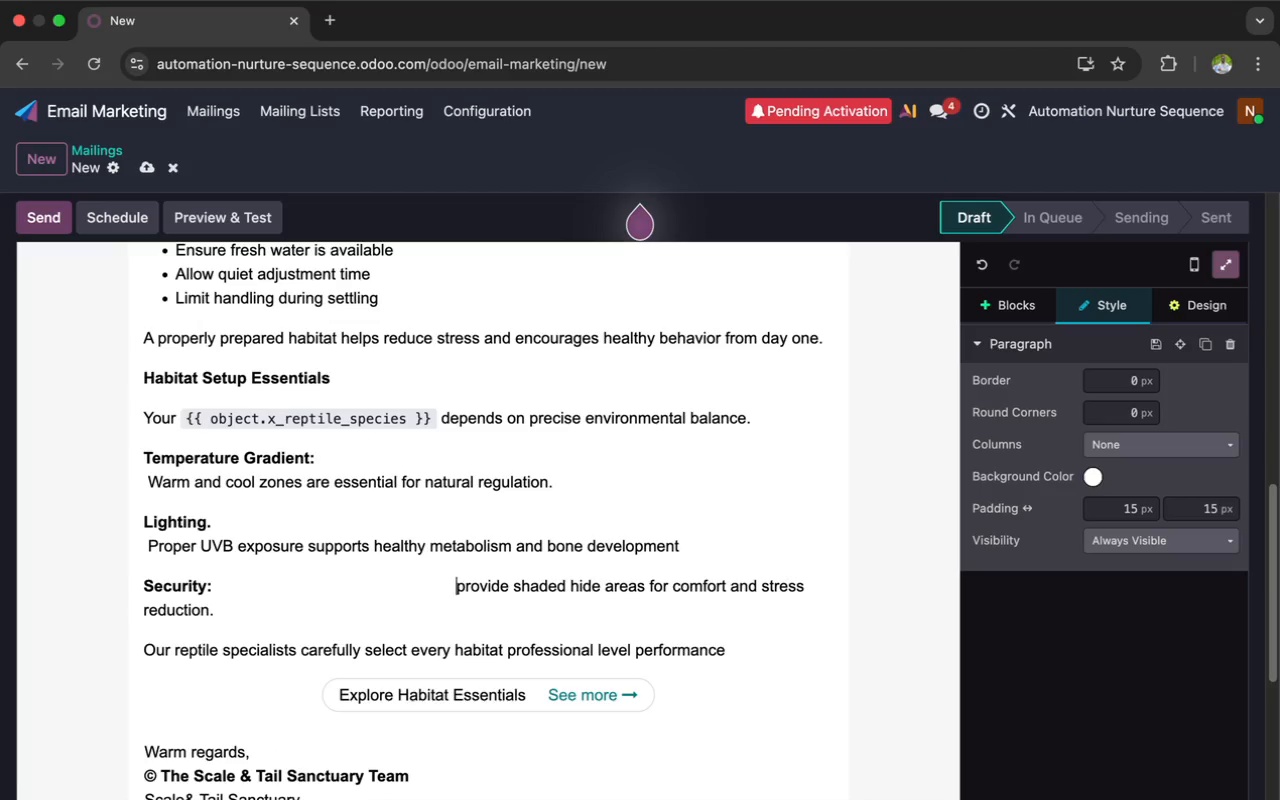 
key(Space)
 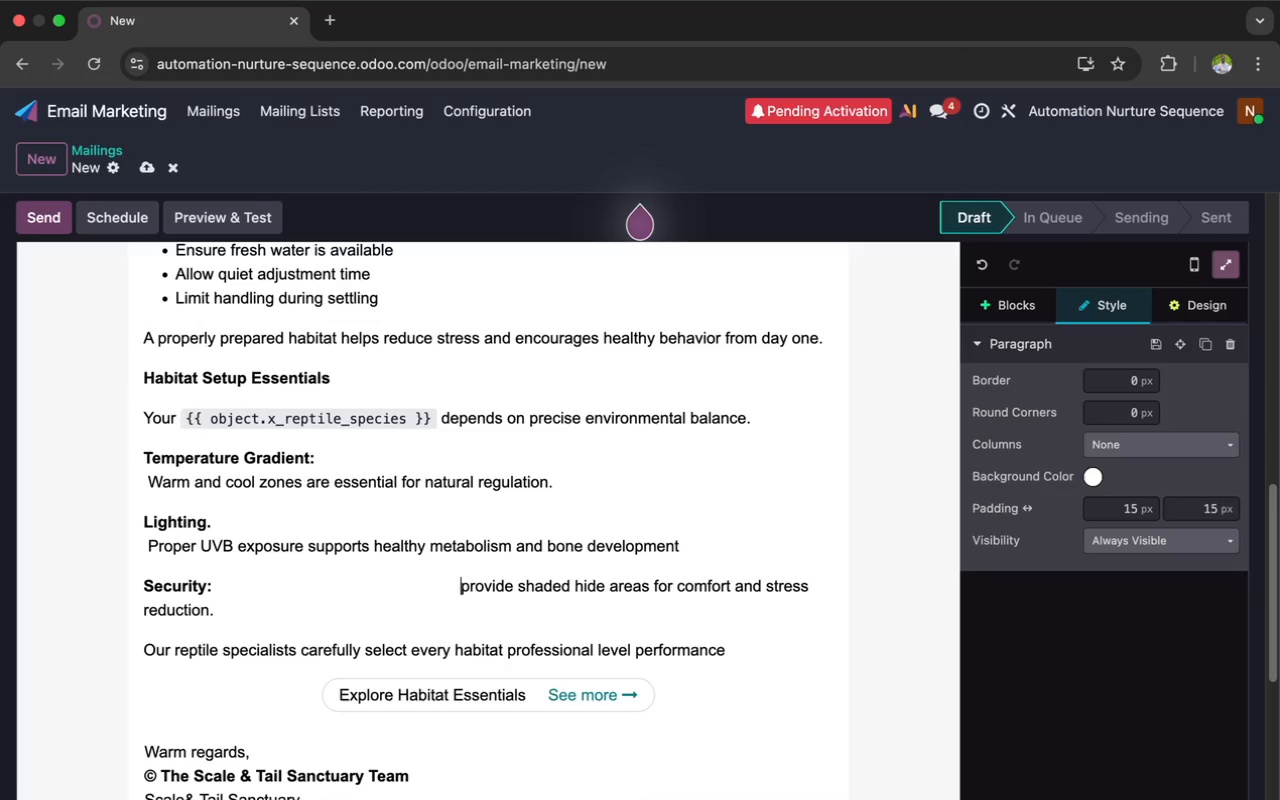 
key(Space)
 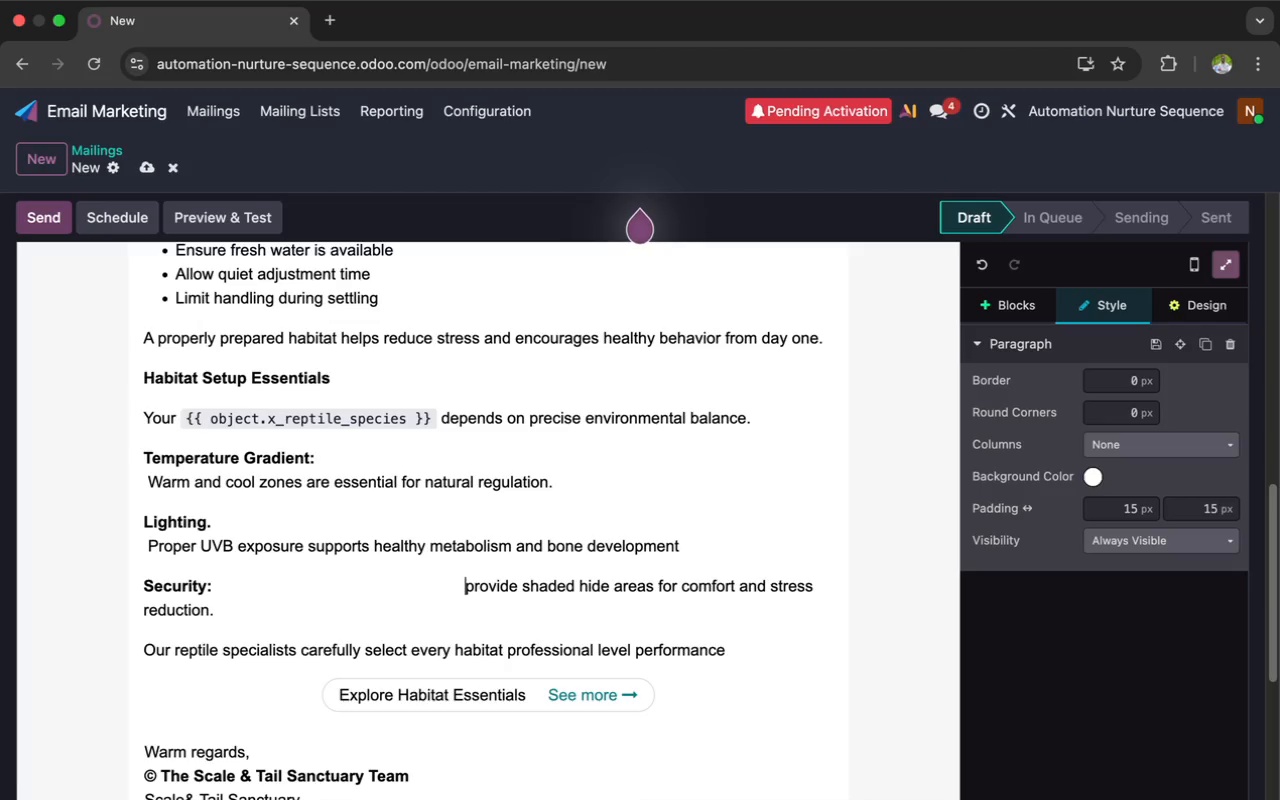 
key(Space)
 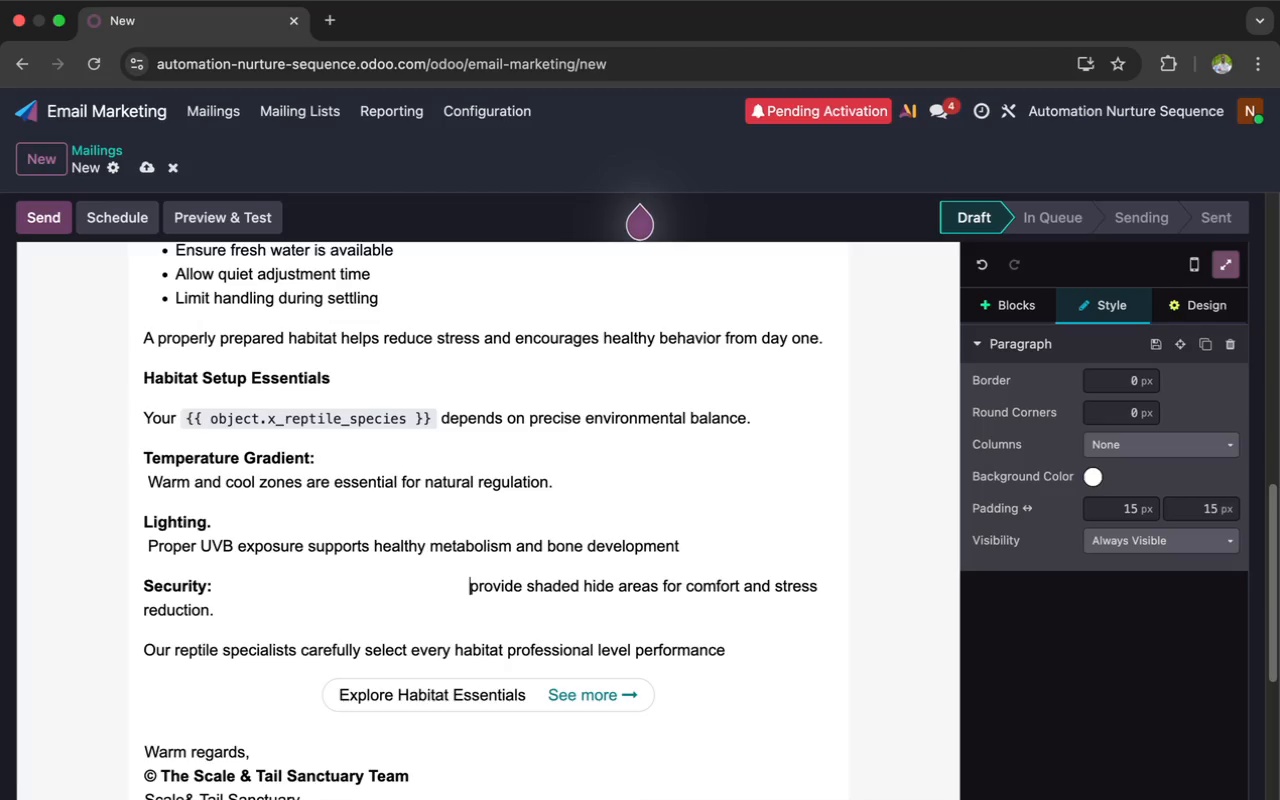 
key(Space)
 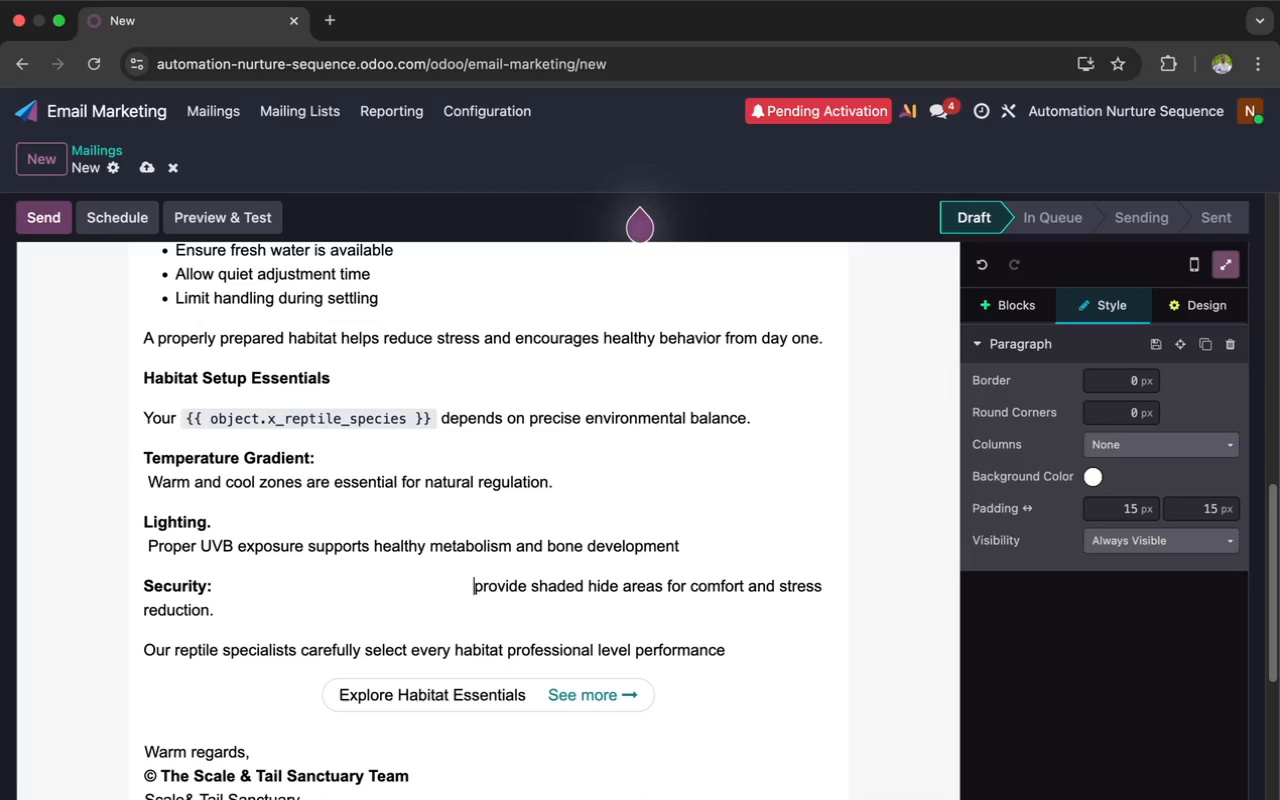 
key(Space)
 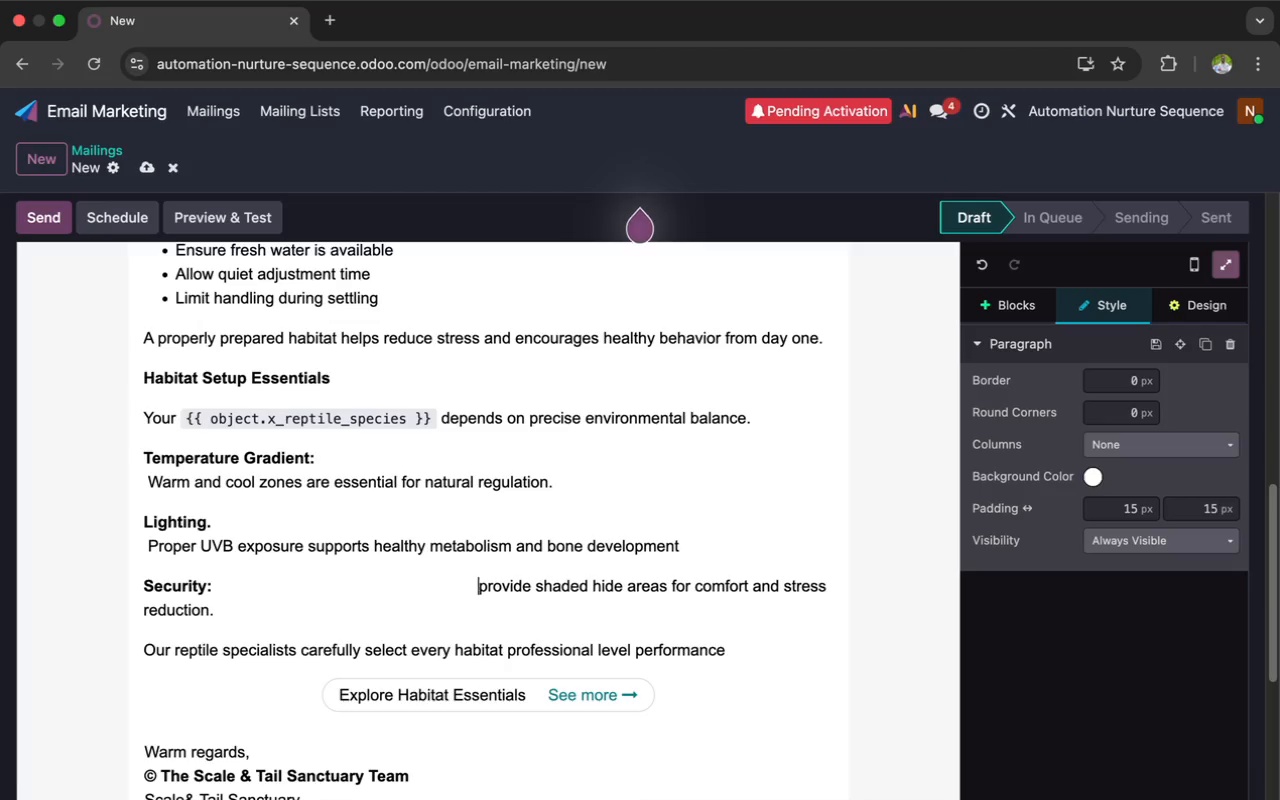 
key(Space)
 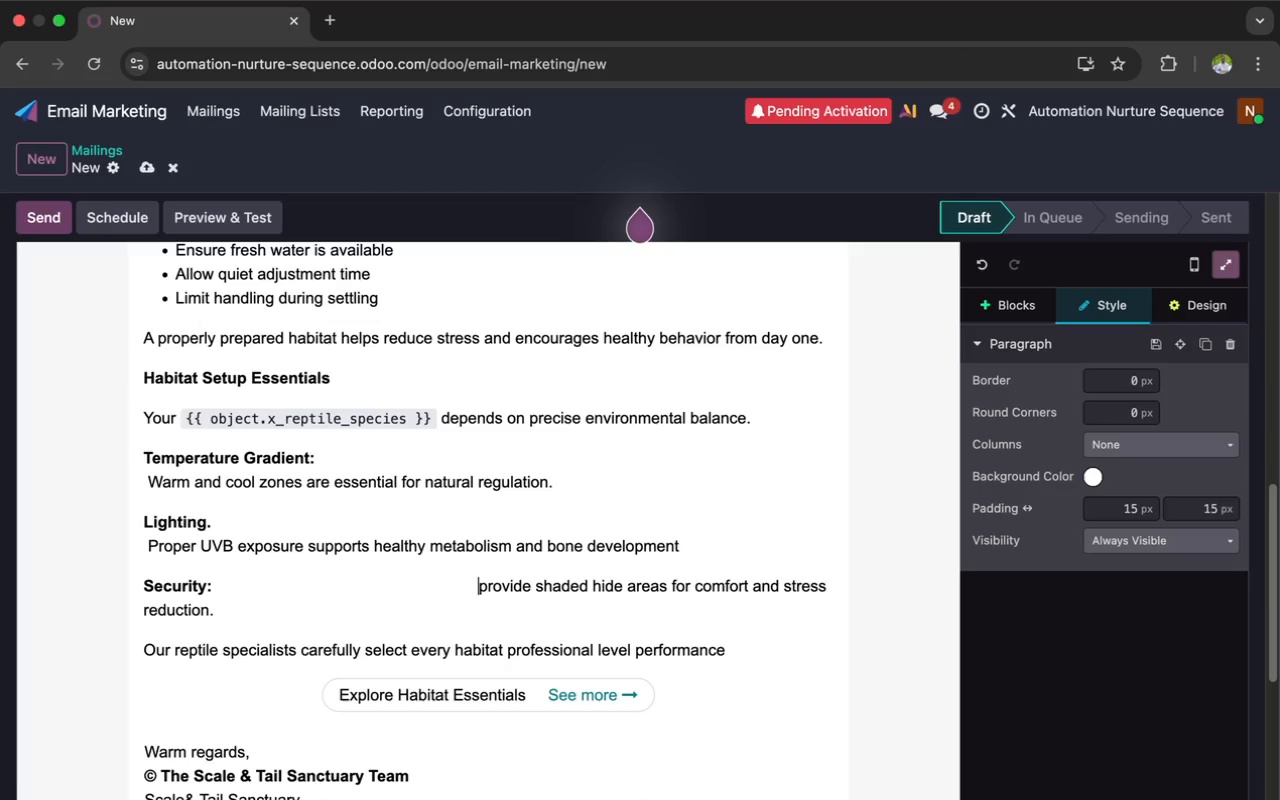 
key(Space)
 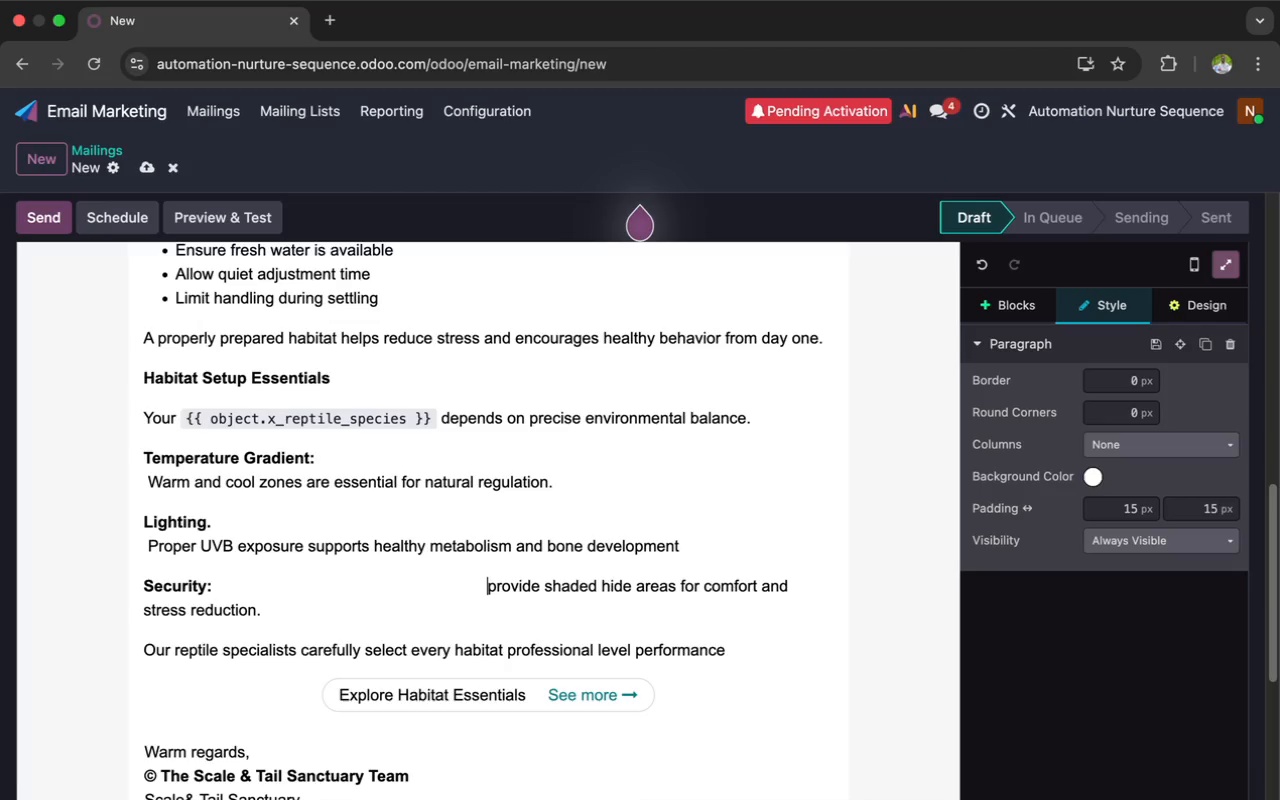 
key(Space)
 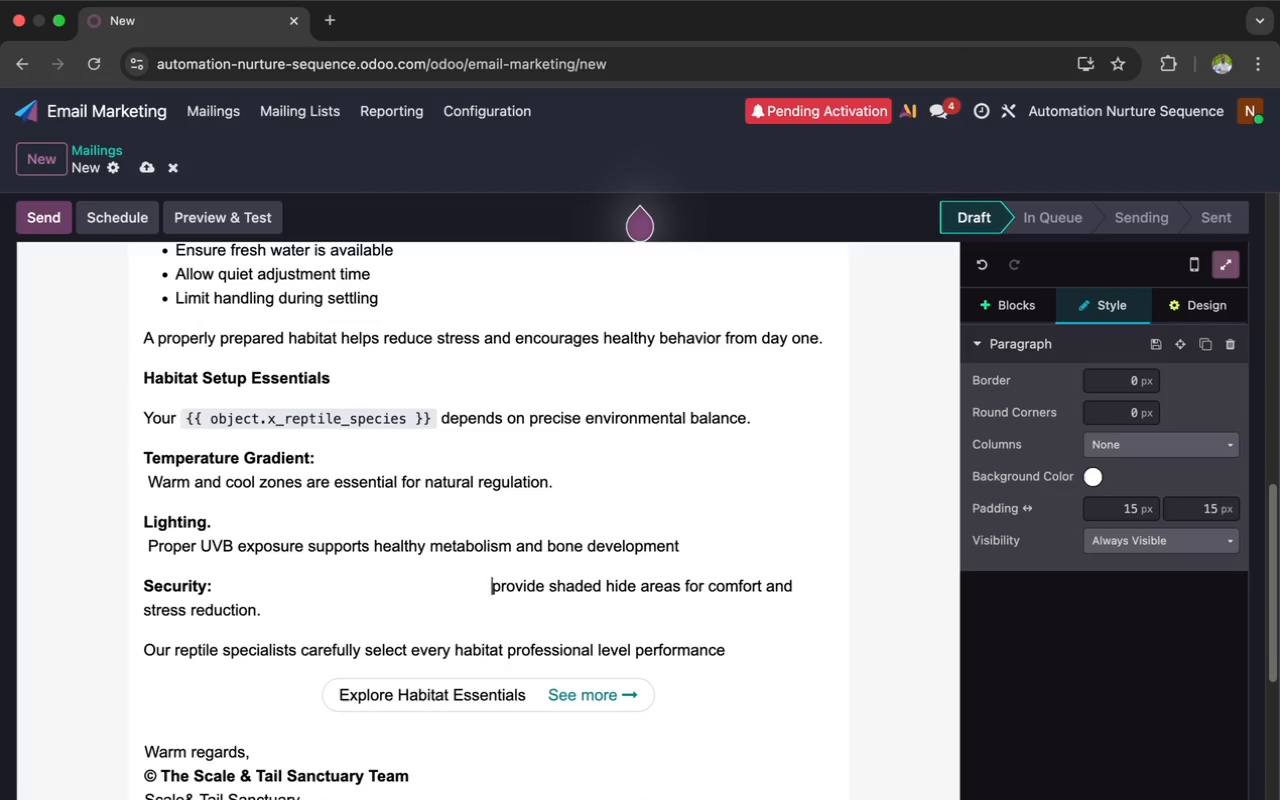 
key(Space)
 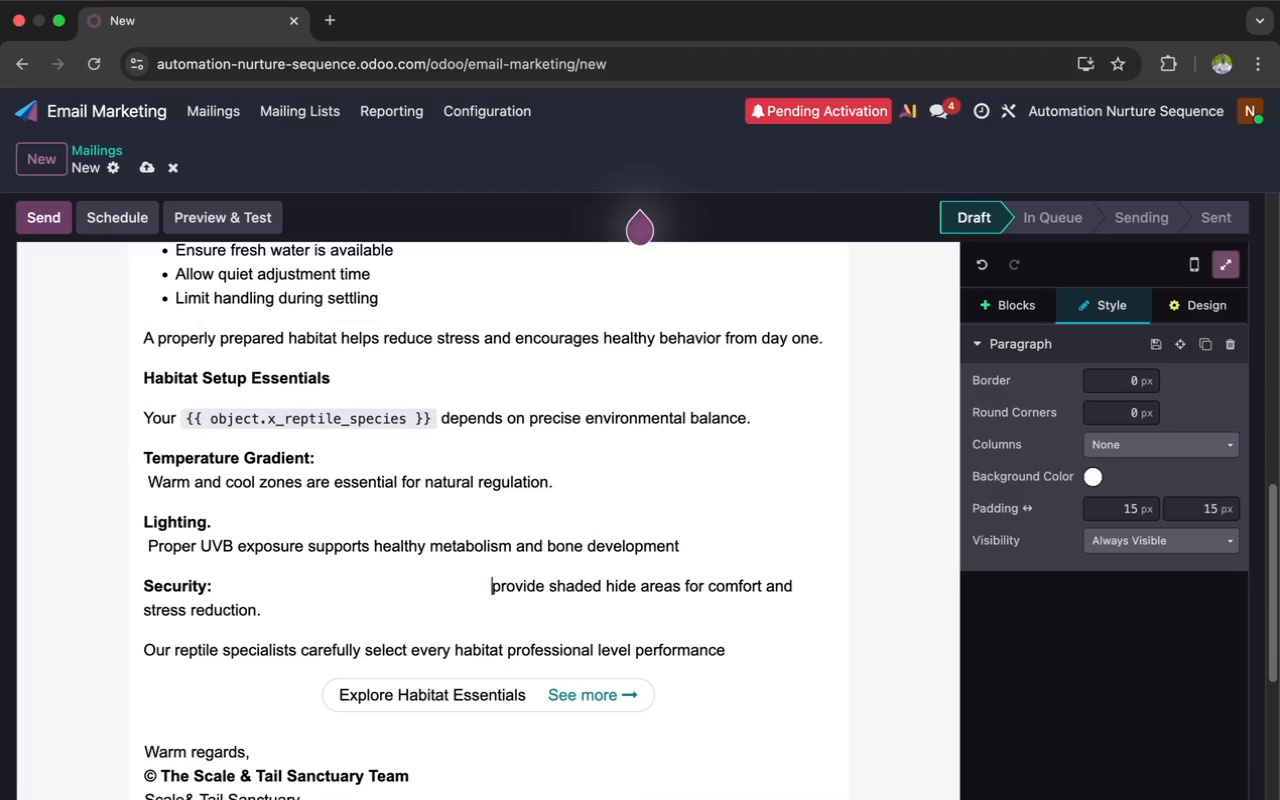 
key(Space)
 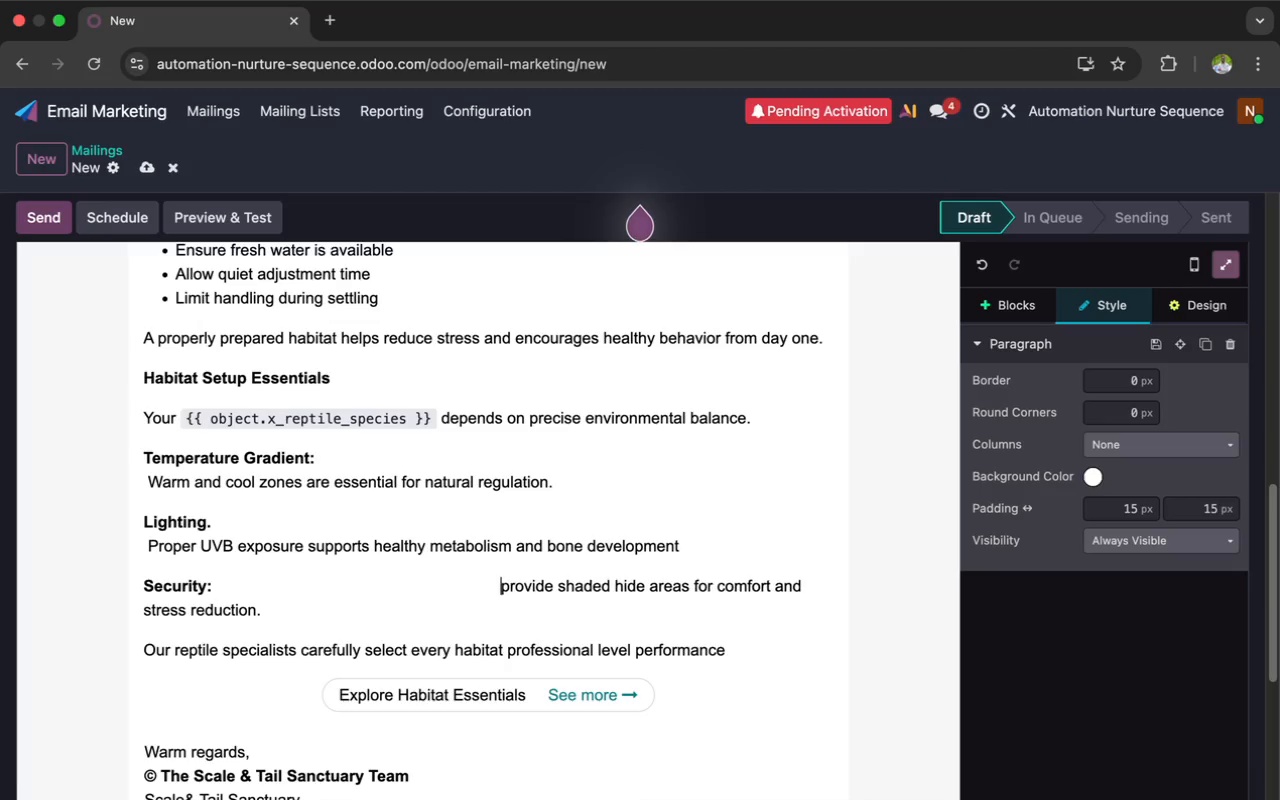 
key(Space)
 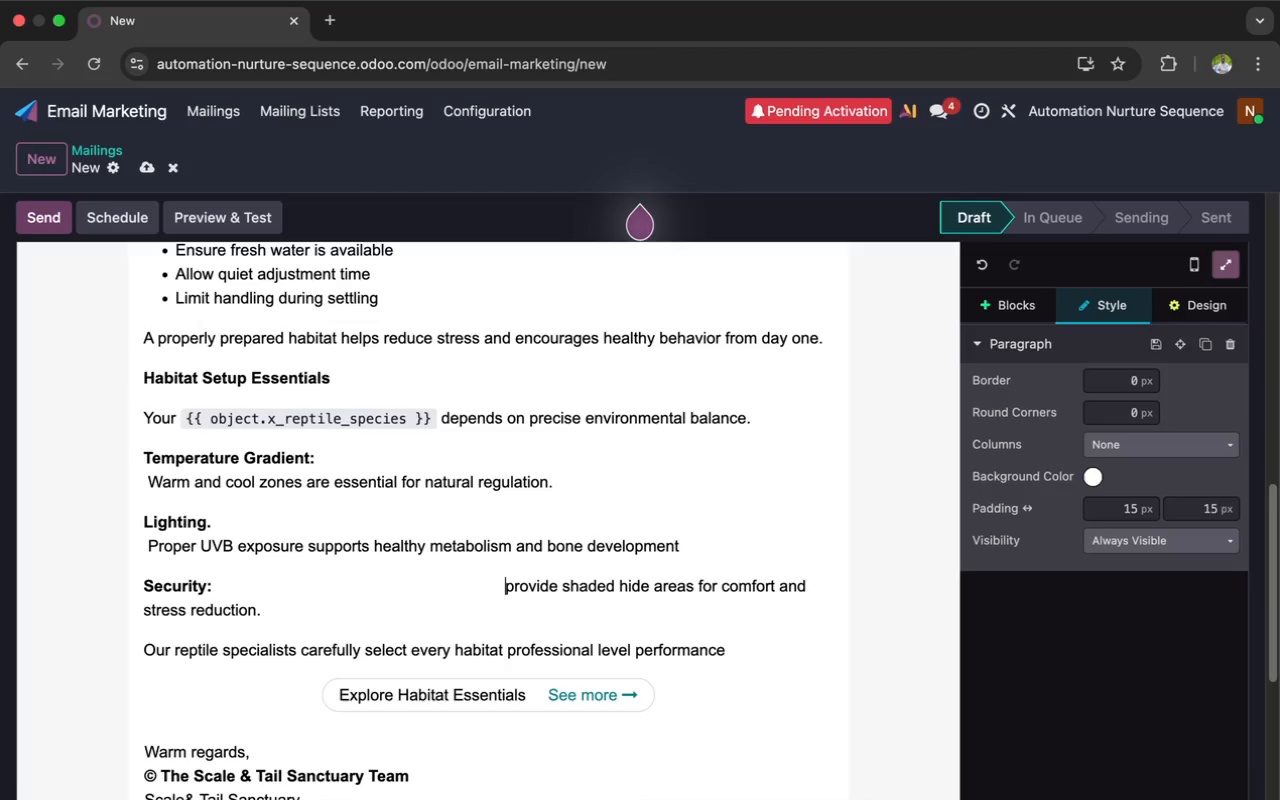 
key(Space)
 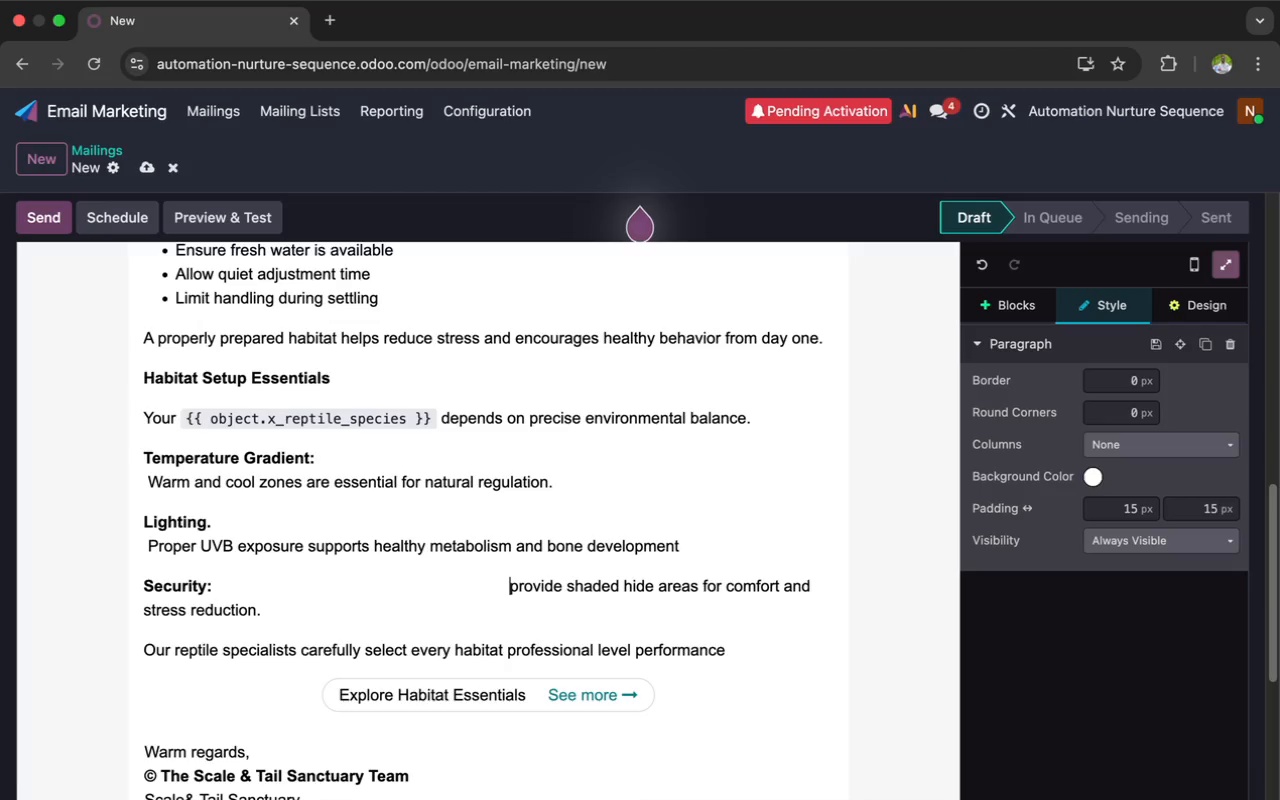 
key(Space)
 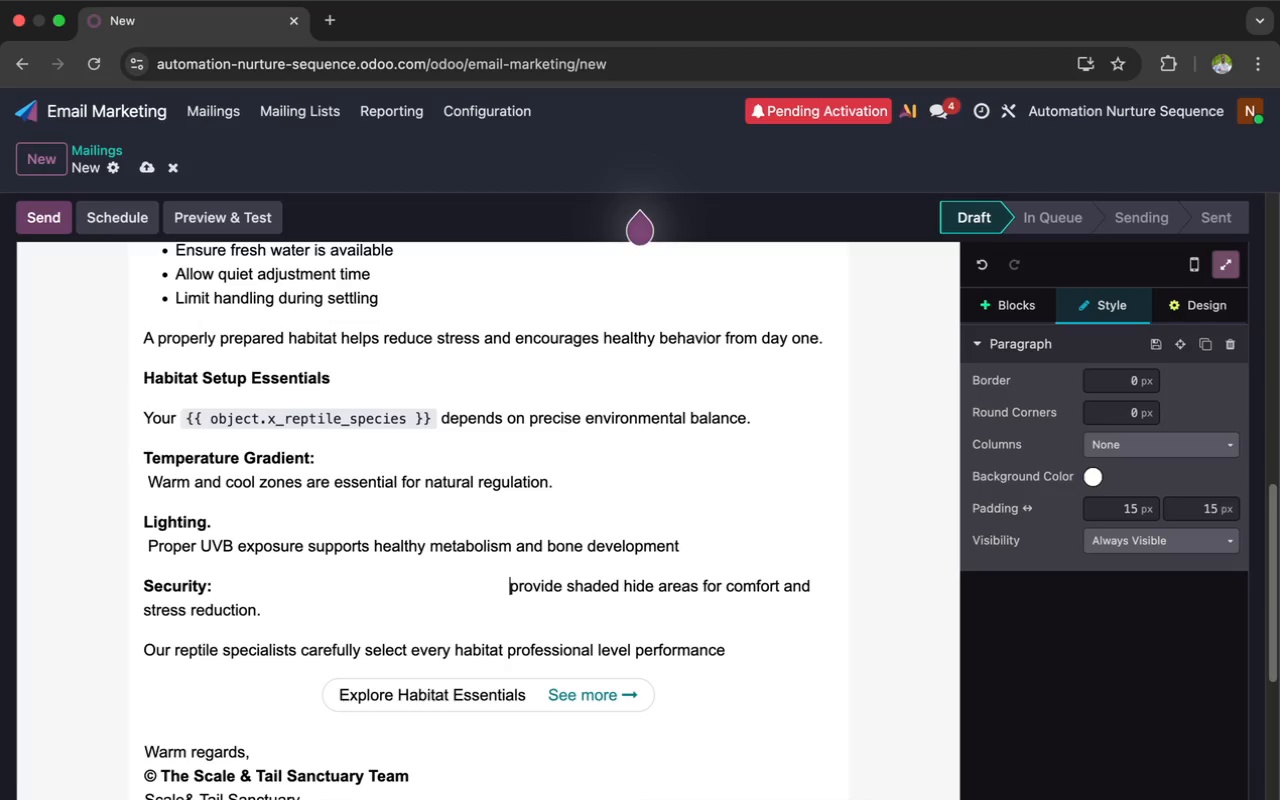 
key(Space)
 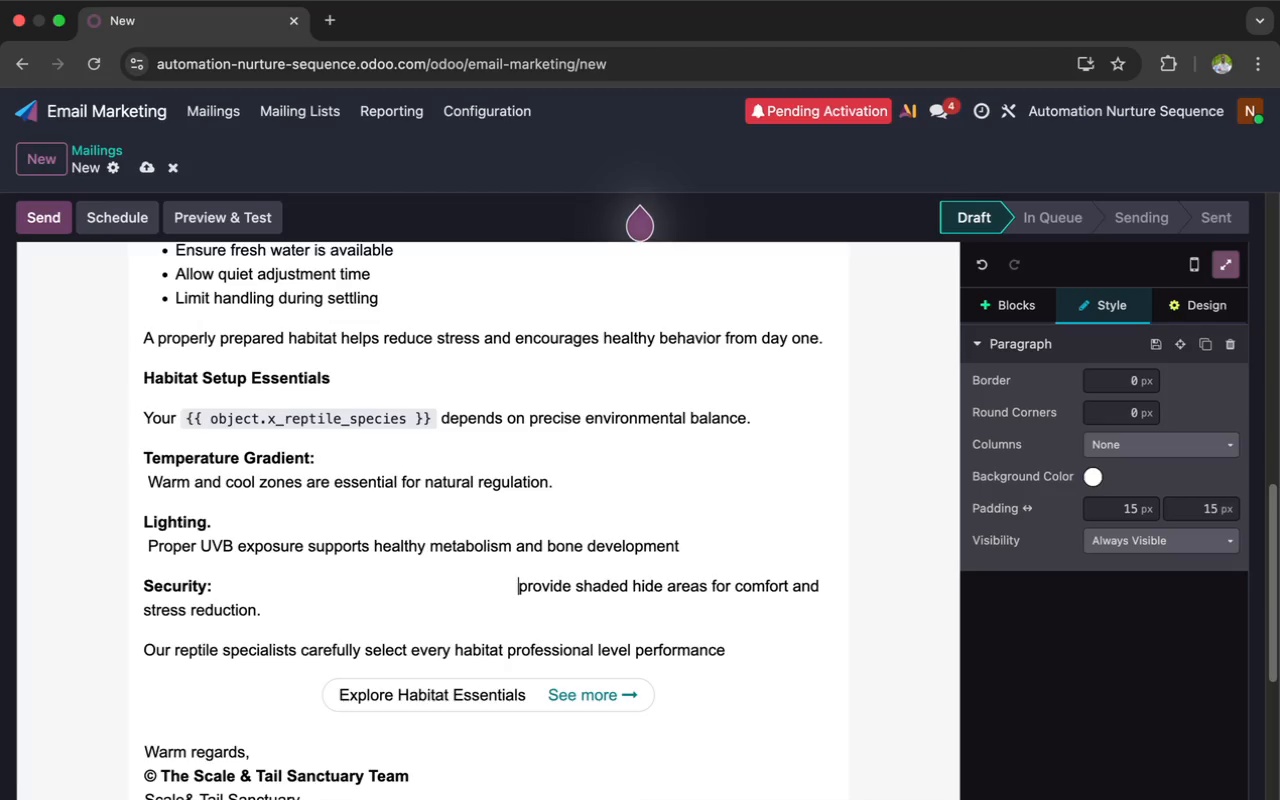 
key(Space)
 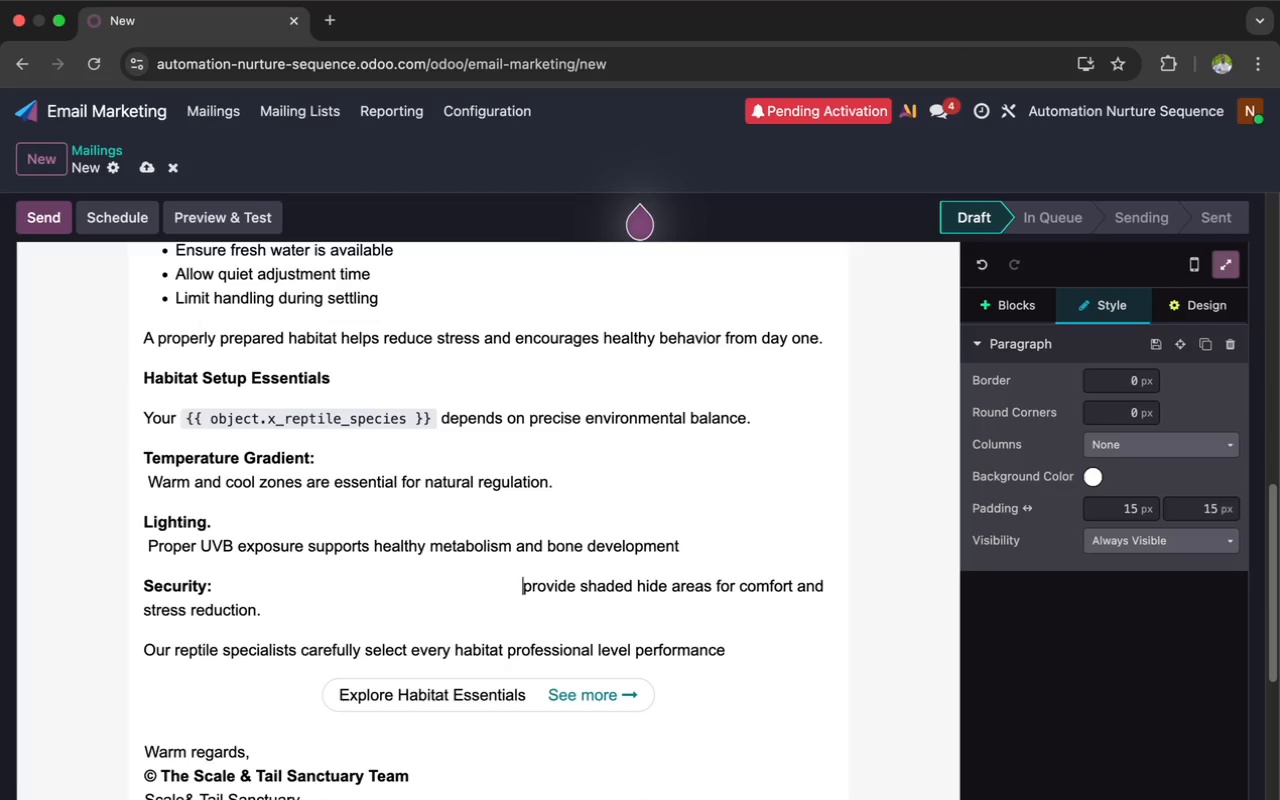 
key(Space)
 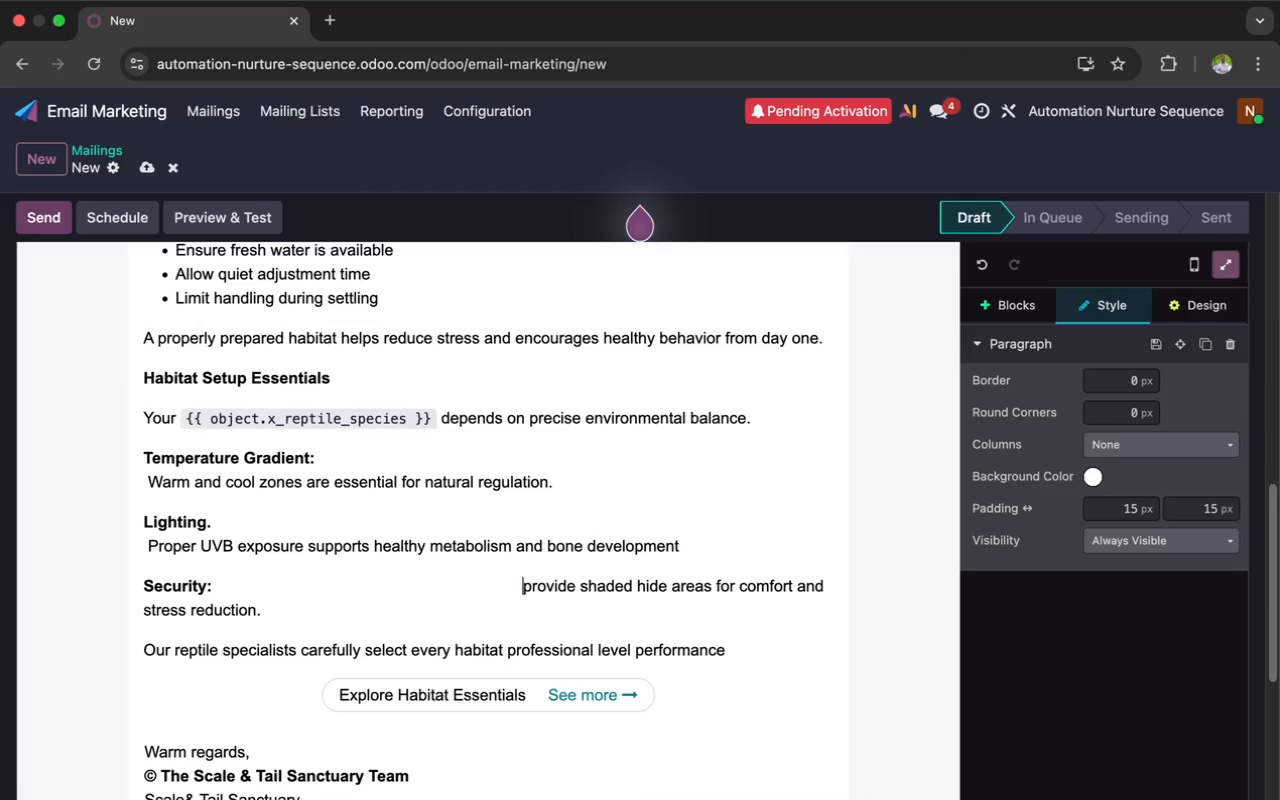 
key(Space)
 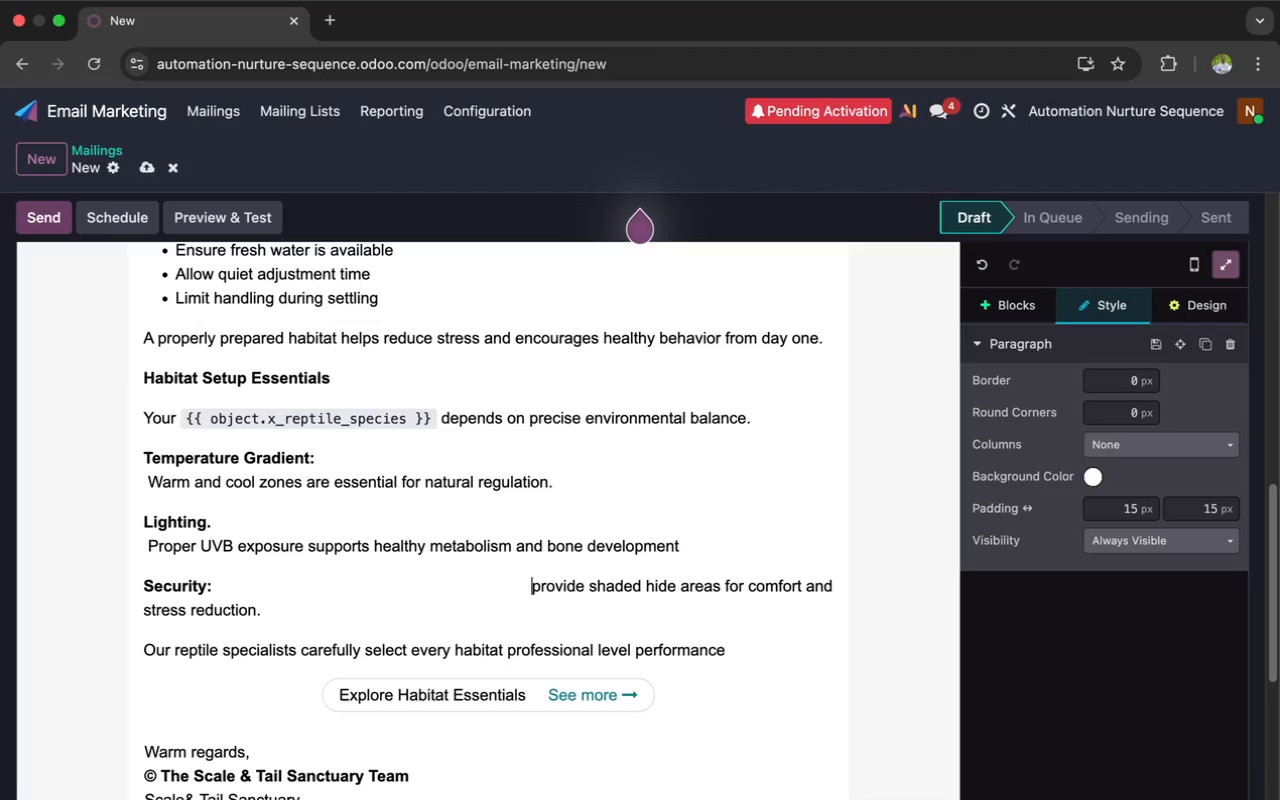 
key(Space)
 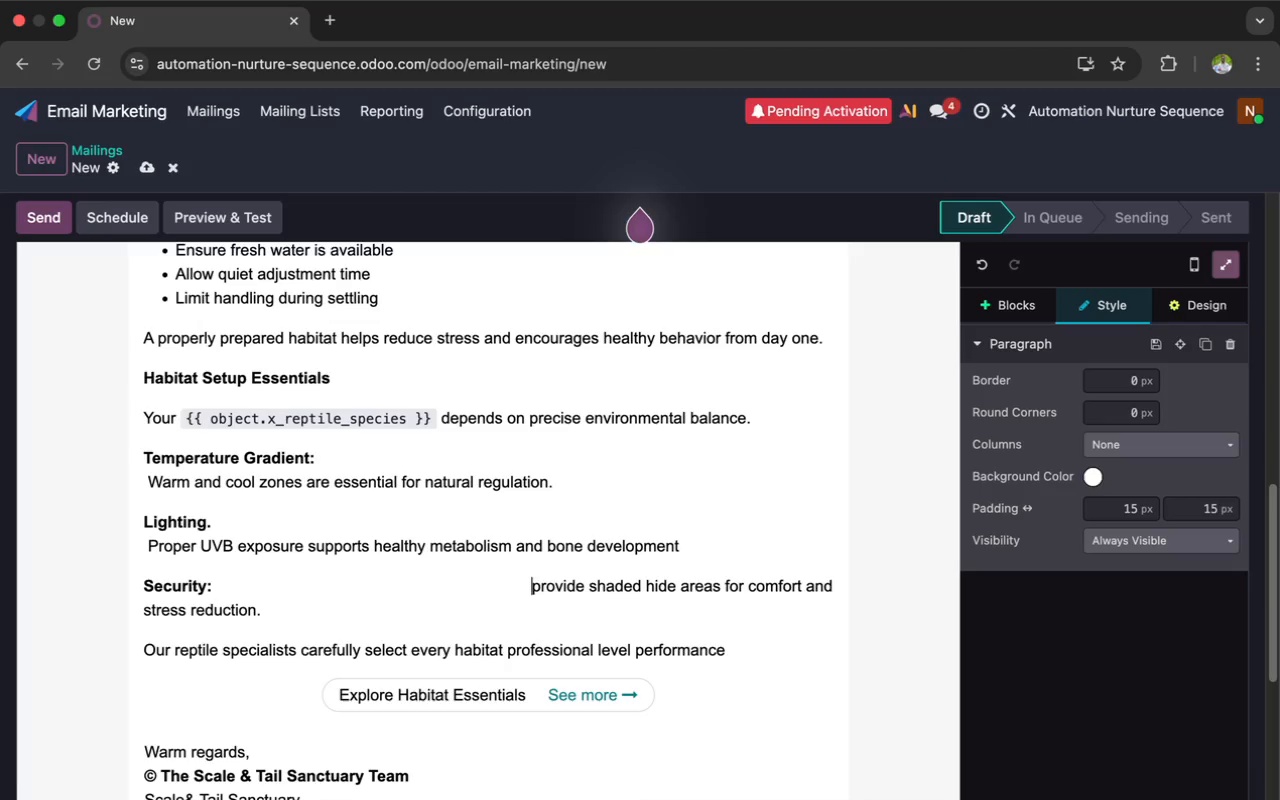 
key(Space)
 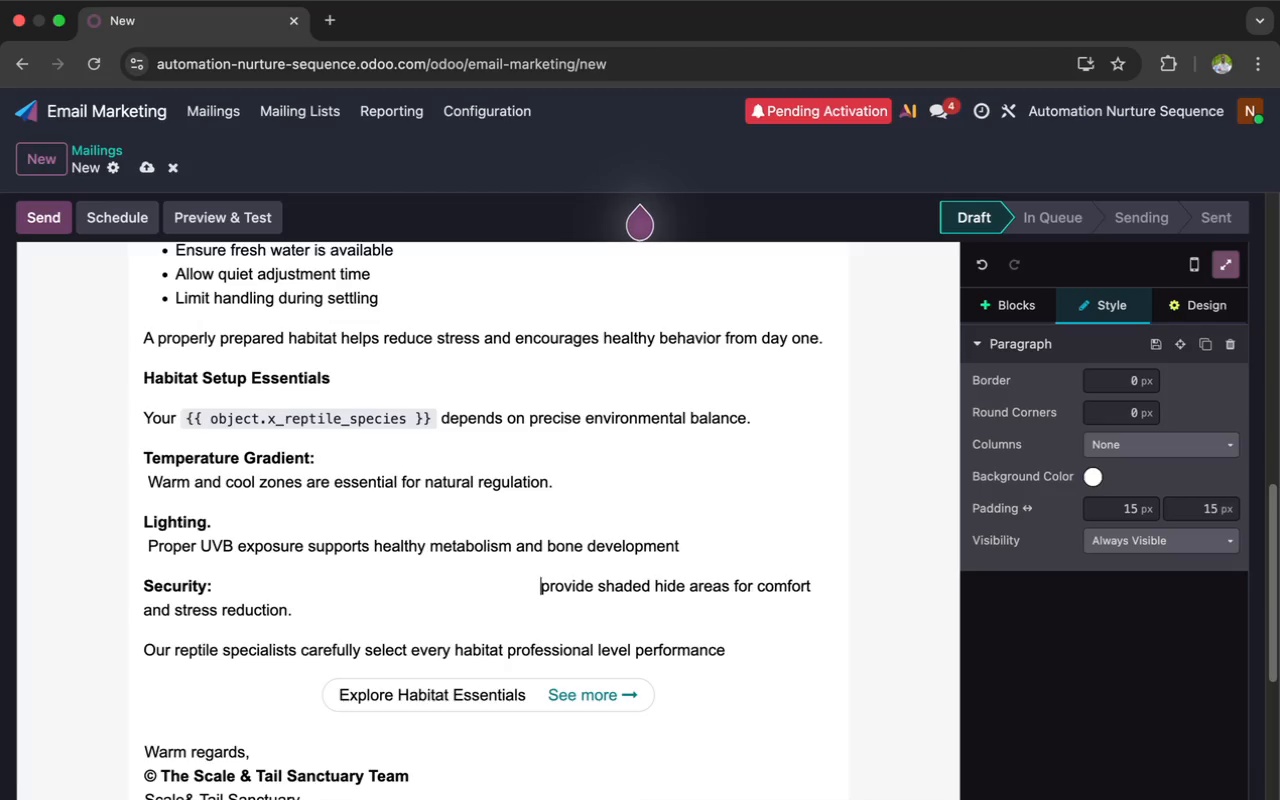 
key(Space)
 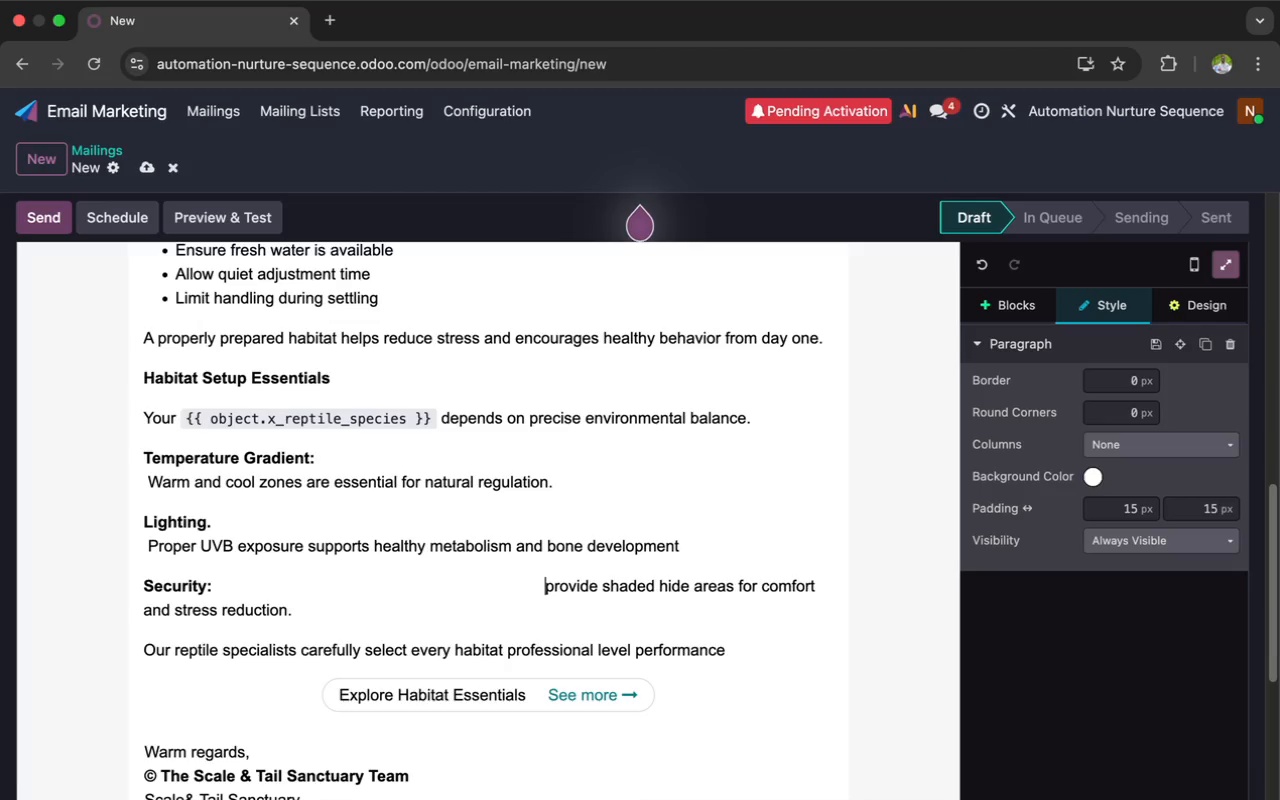 
key(Space)
 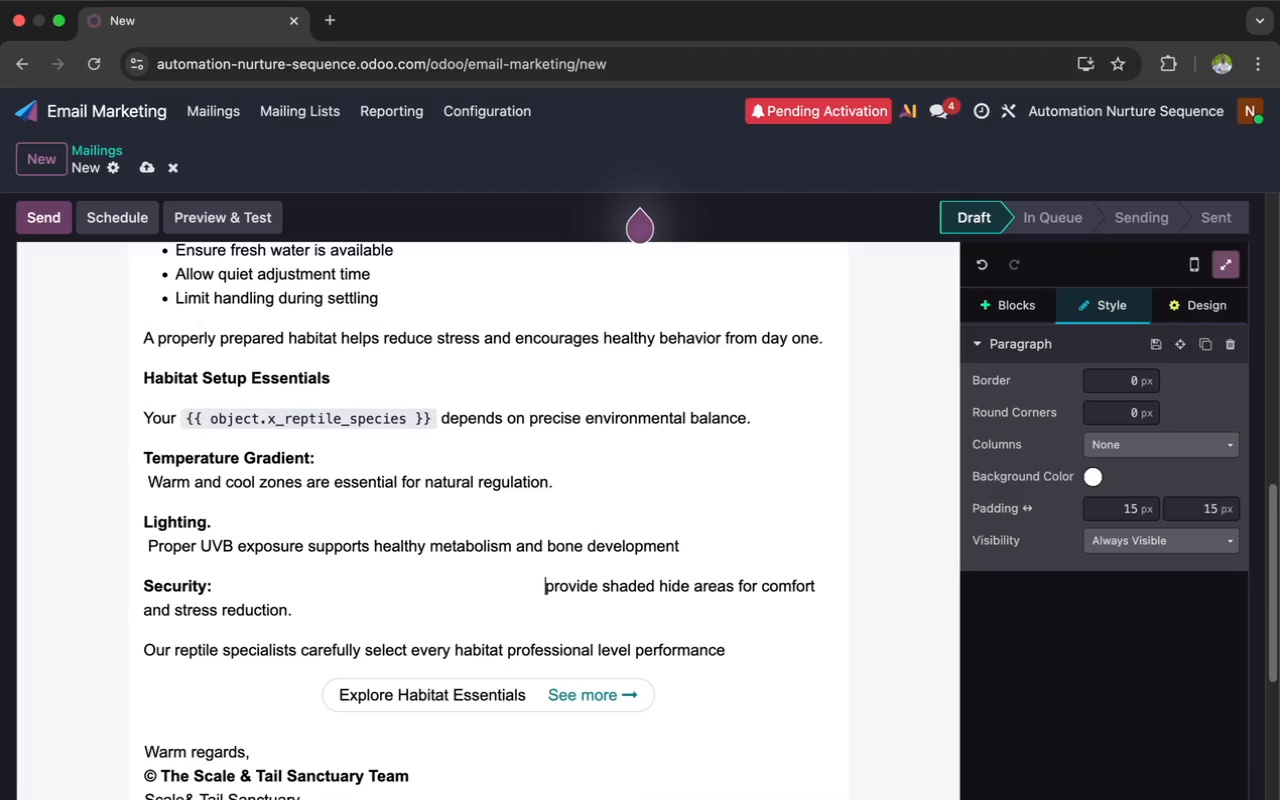 
key(Space)
 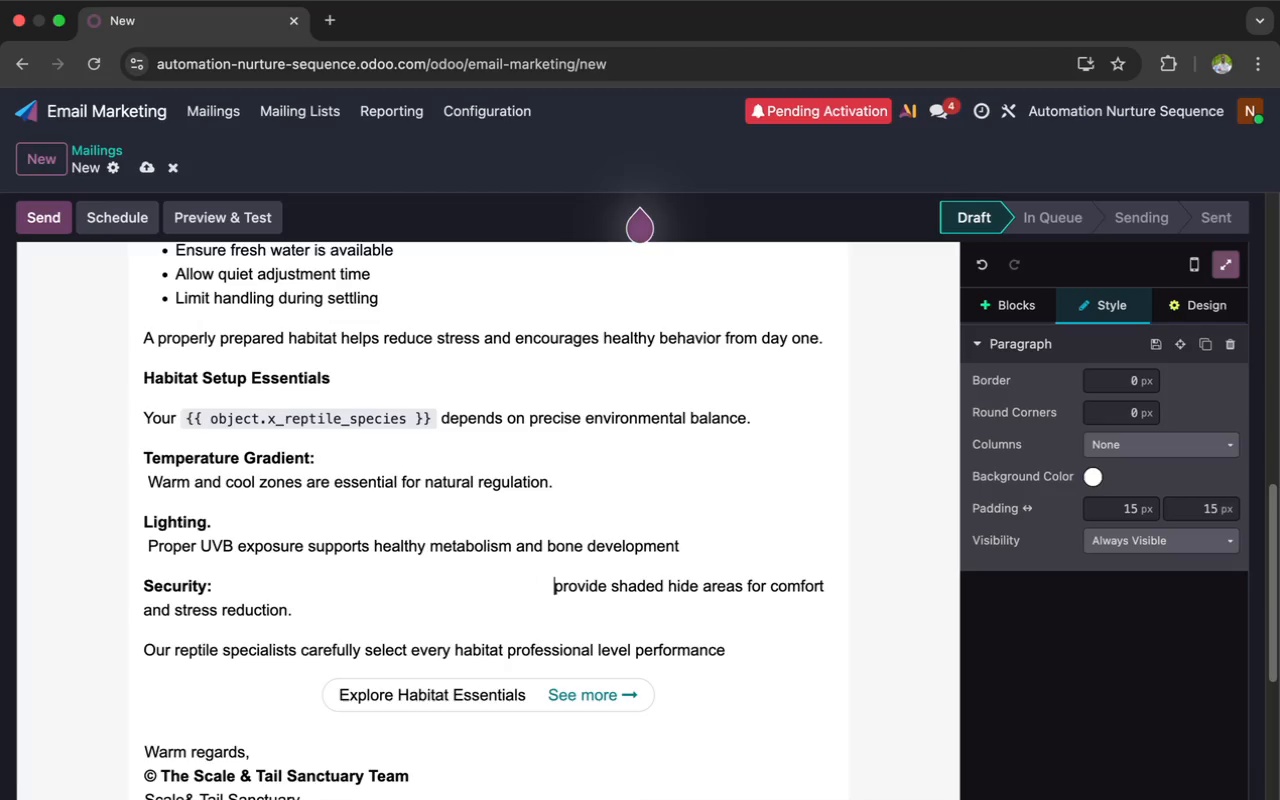 
key(Space)
 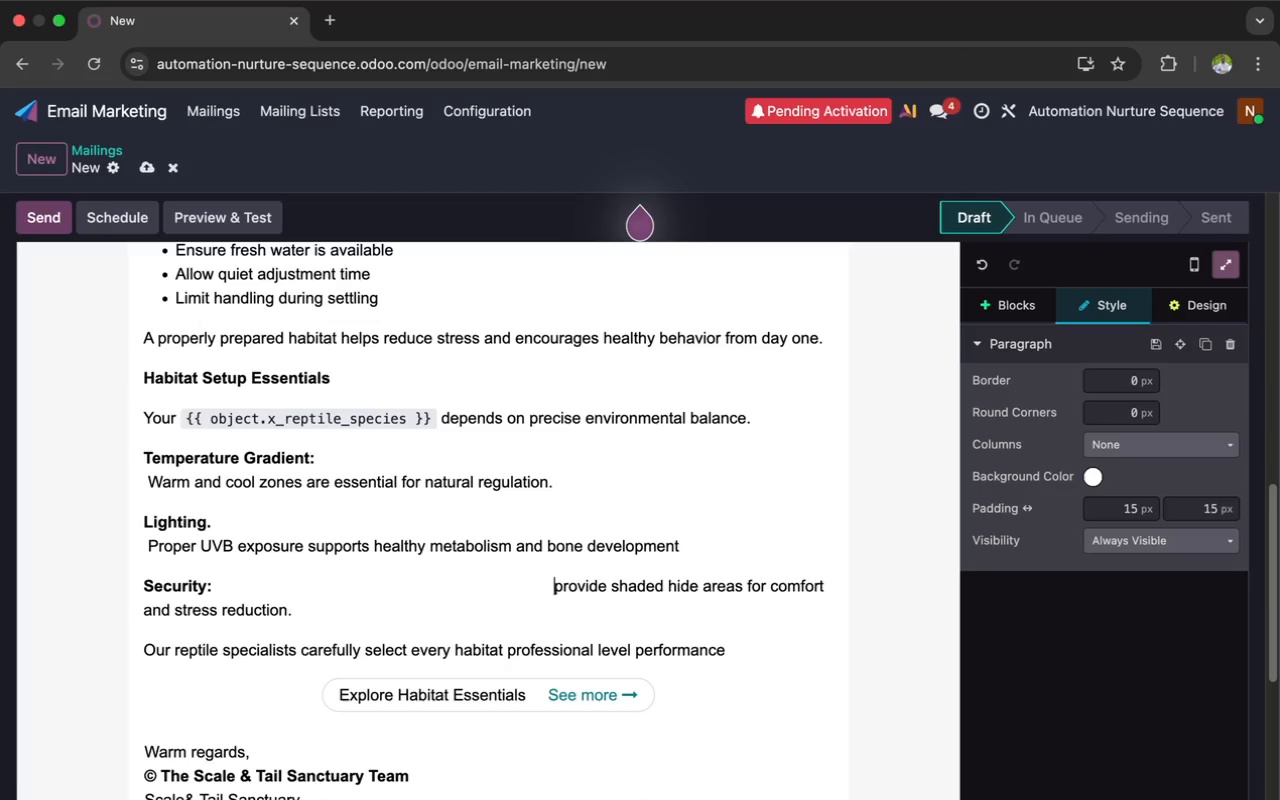 
key(Space)
 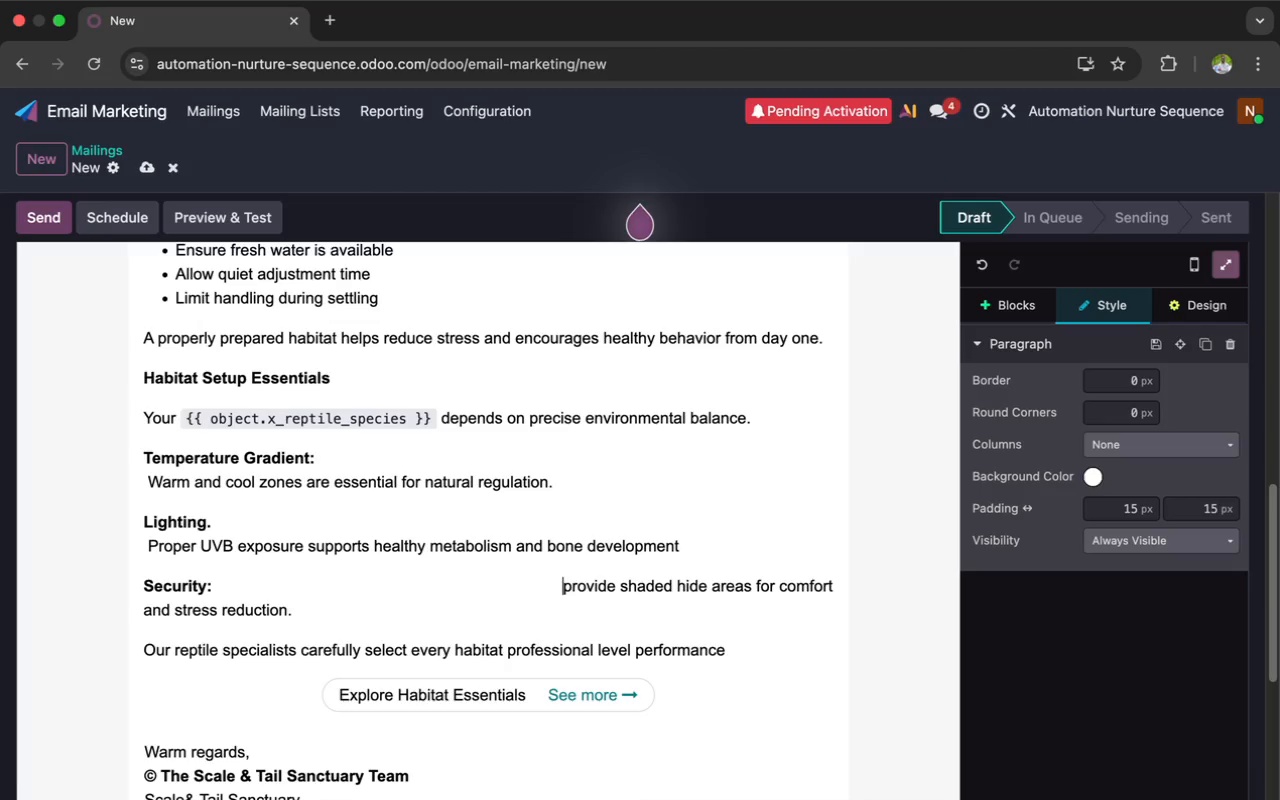 
key(Space)
 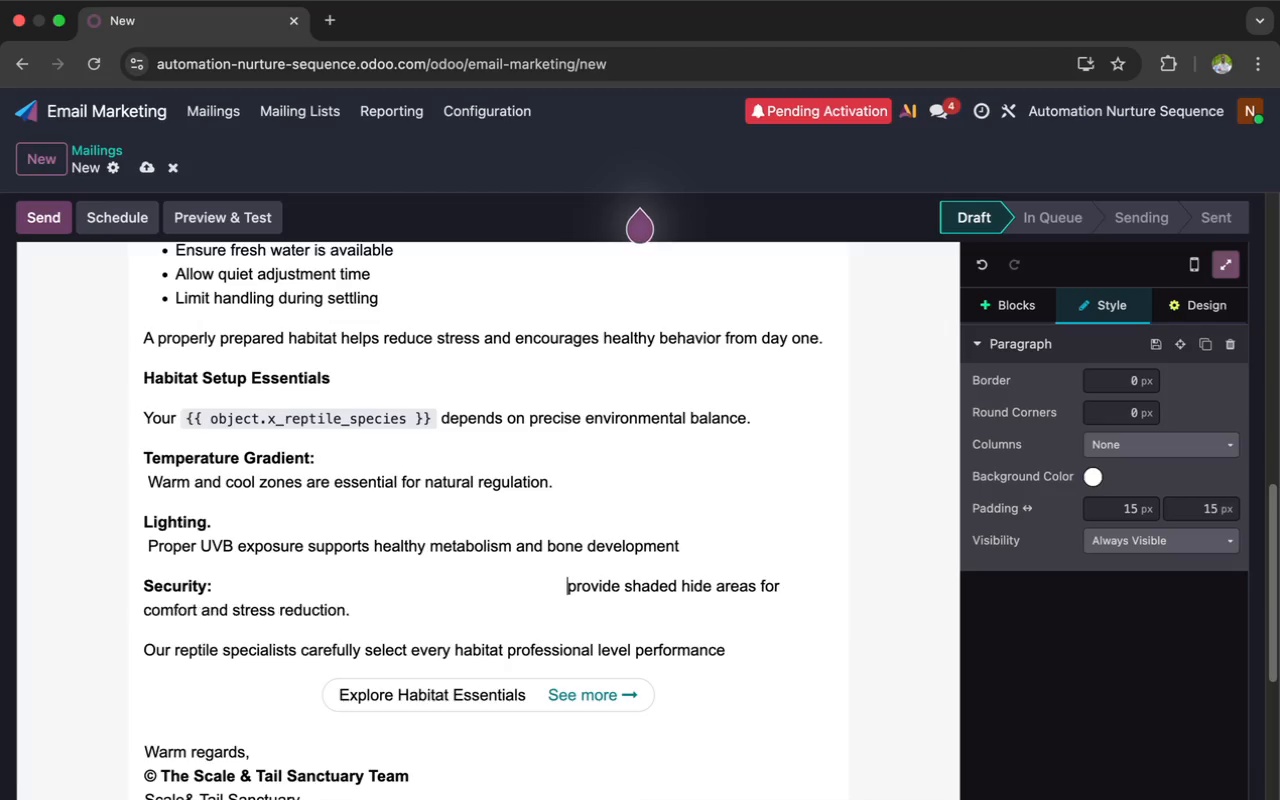 
key(Space)
 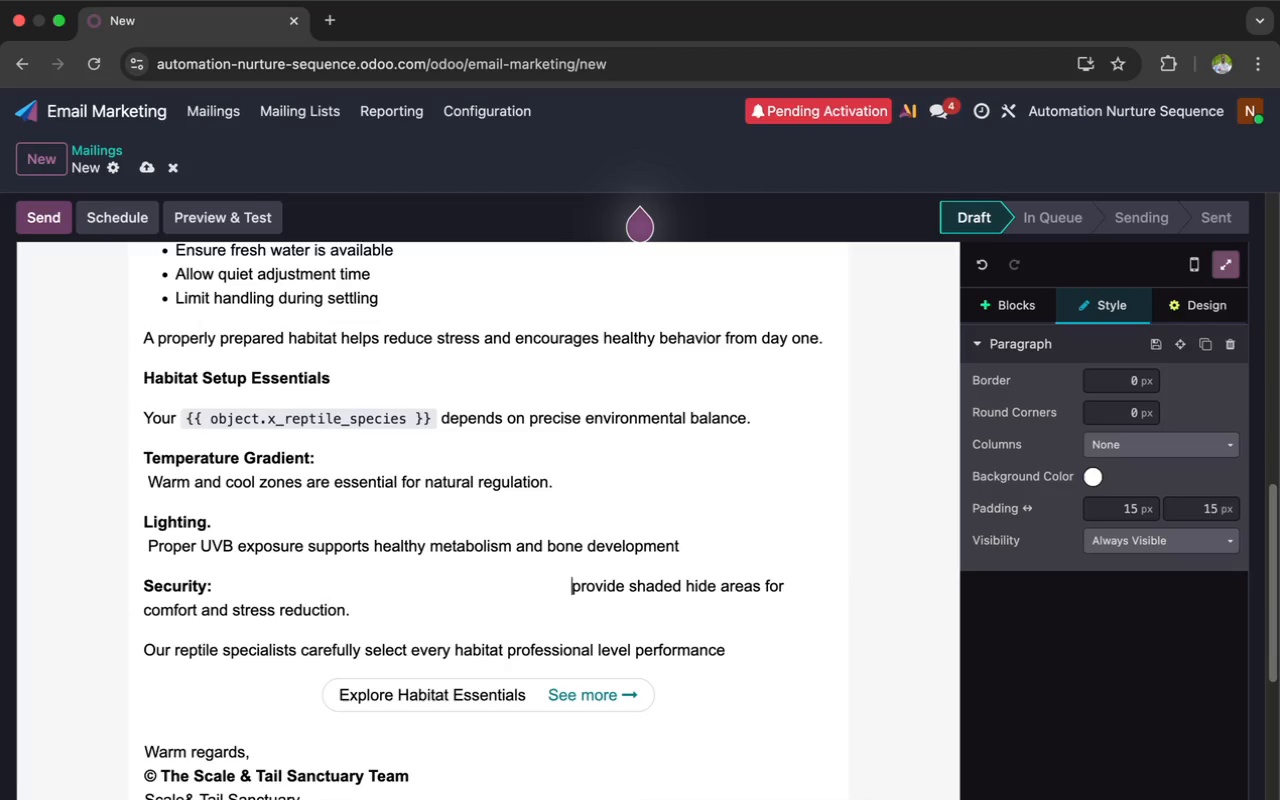 
key(Space)
 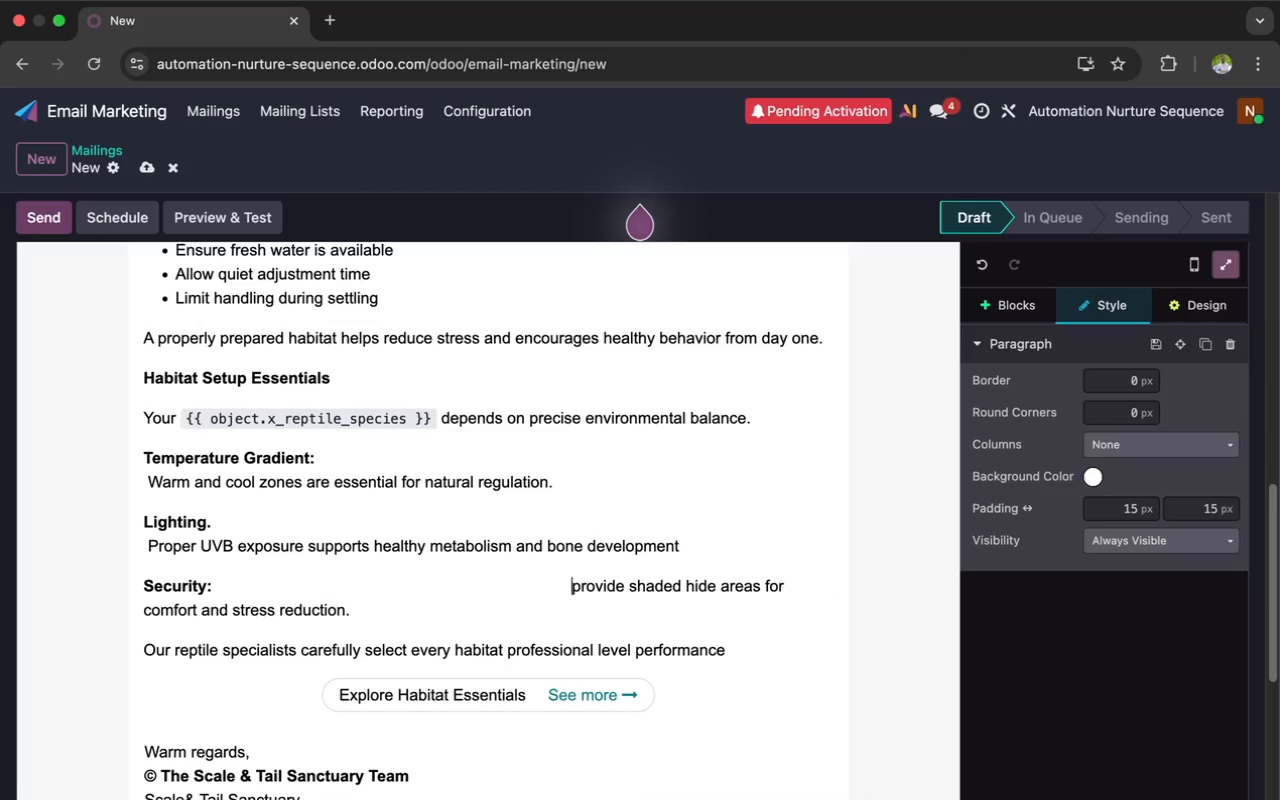 
key(Space)
 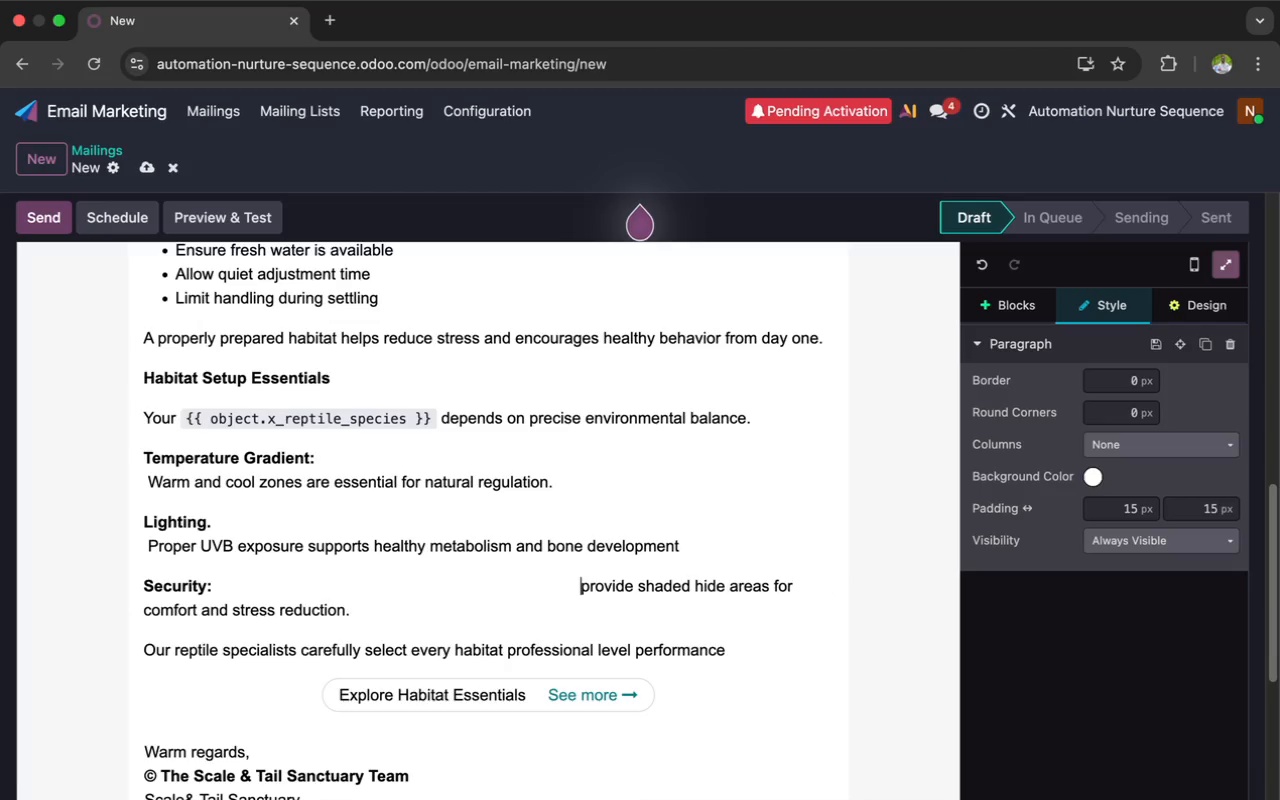 
key(Space)
 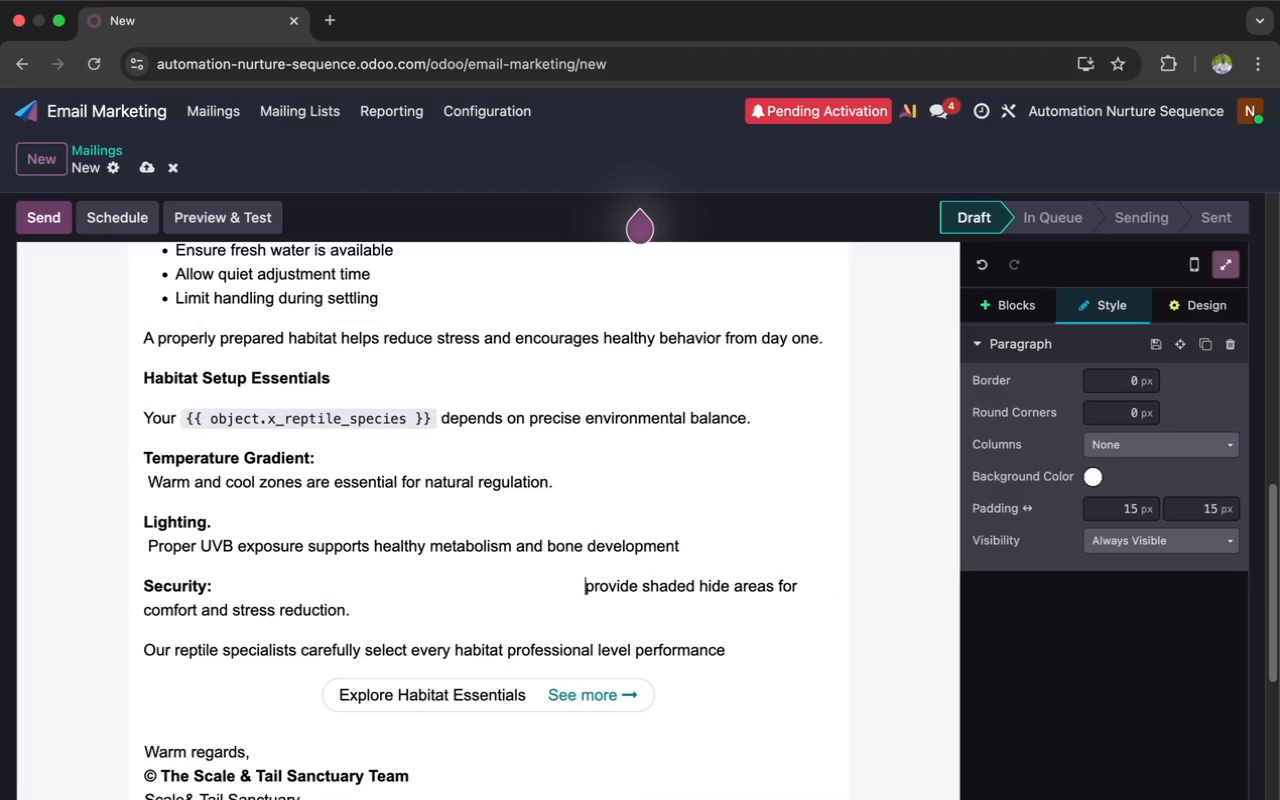 
key(Space)
 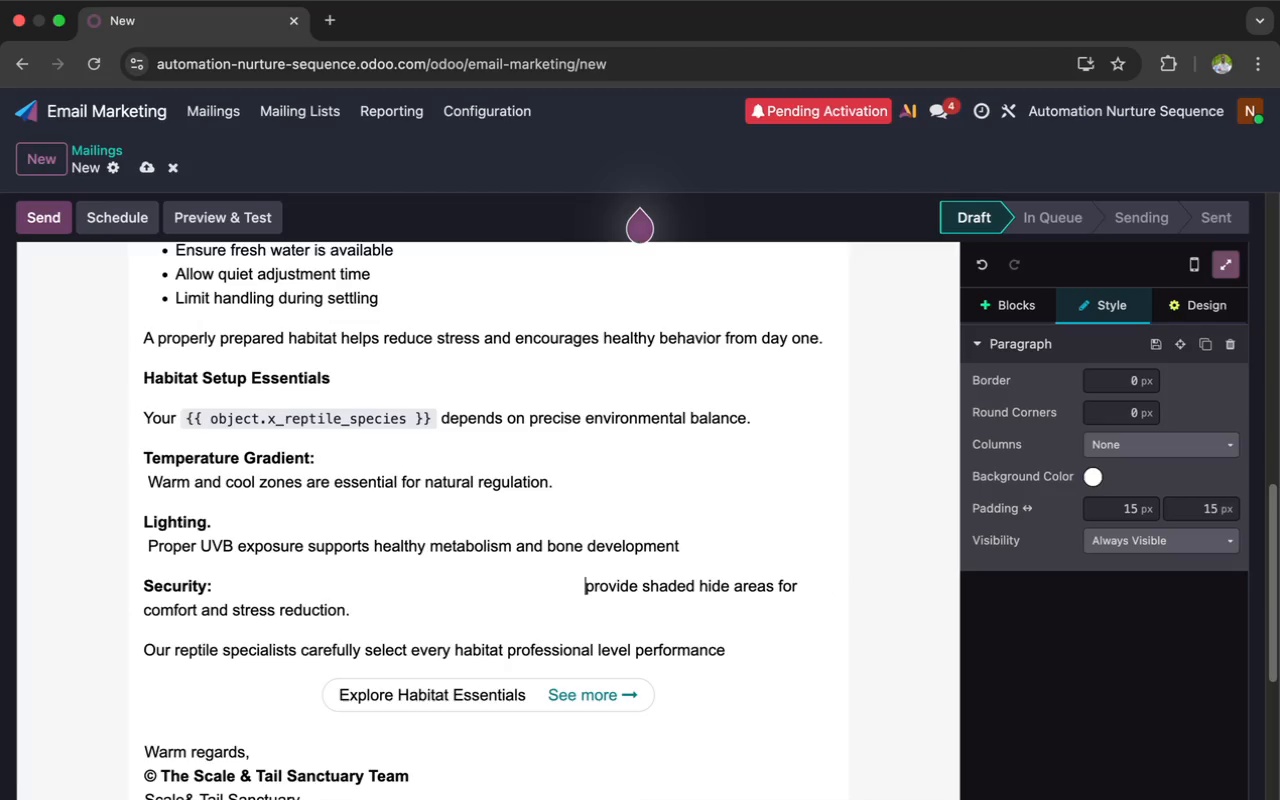 
key(Space)
 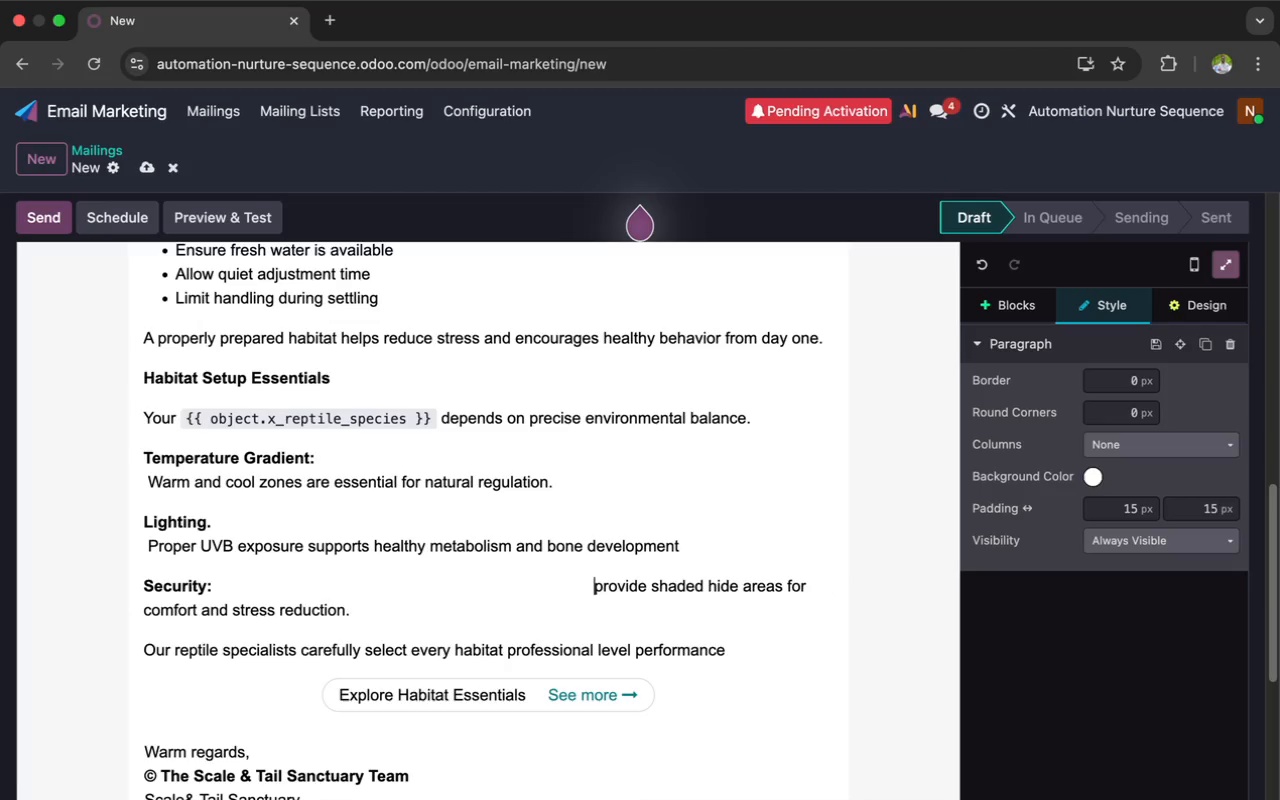 
key(Space)
 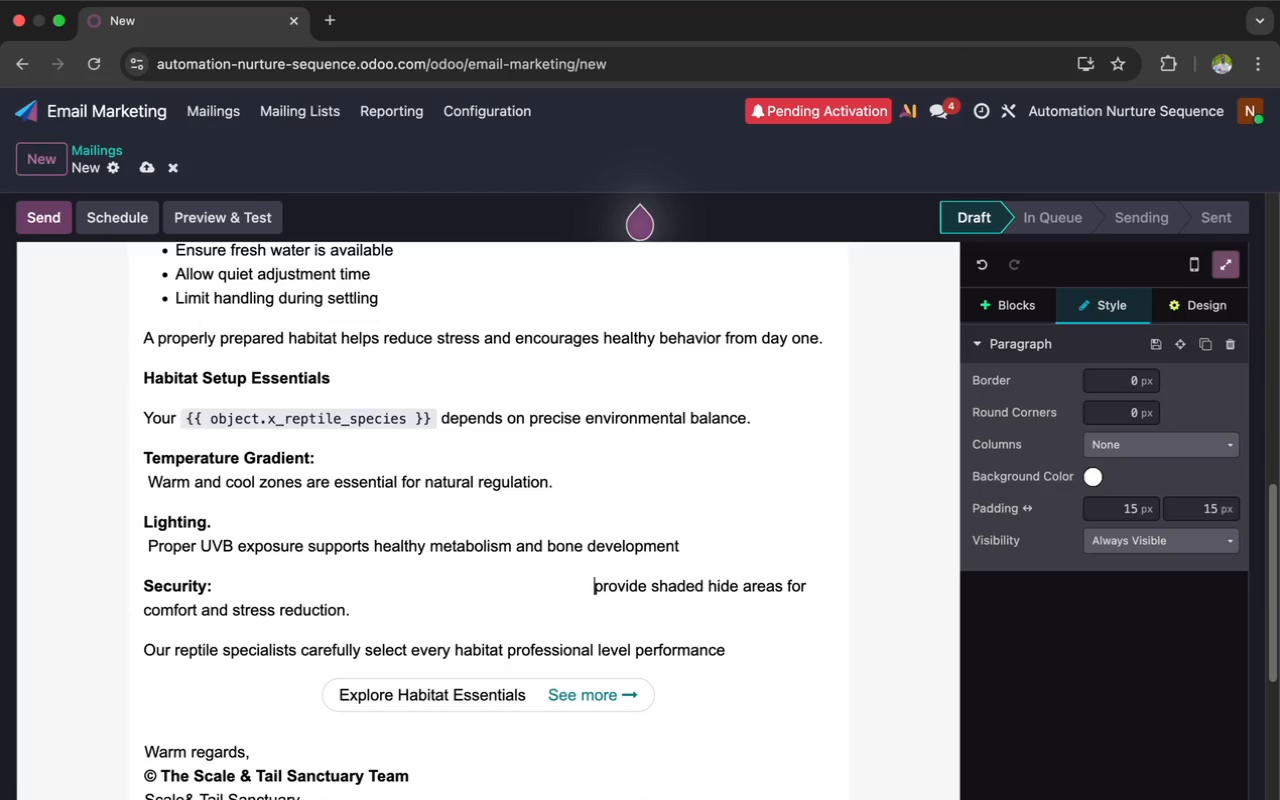 
key(Space)
 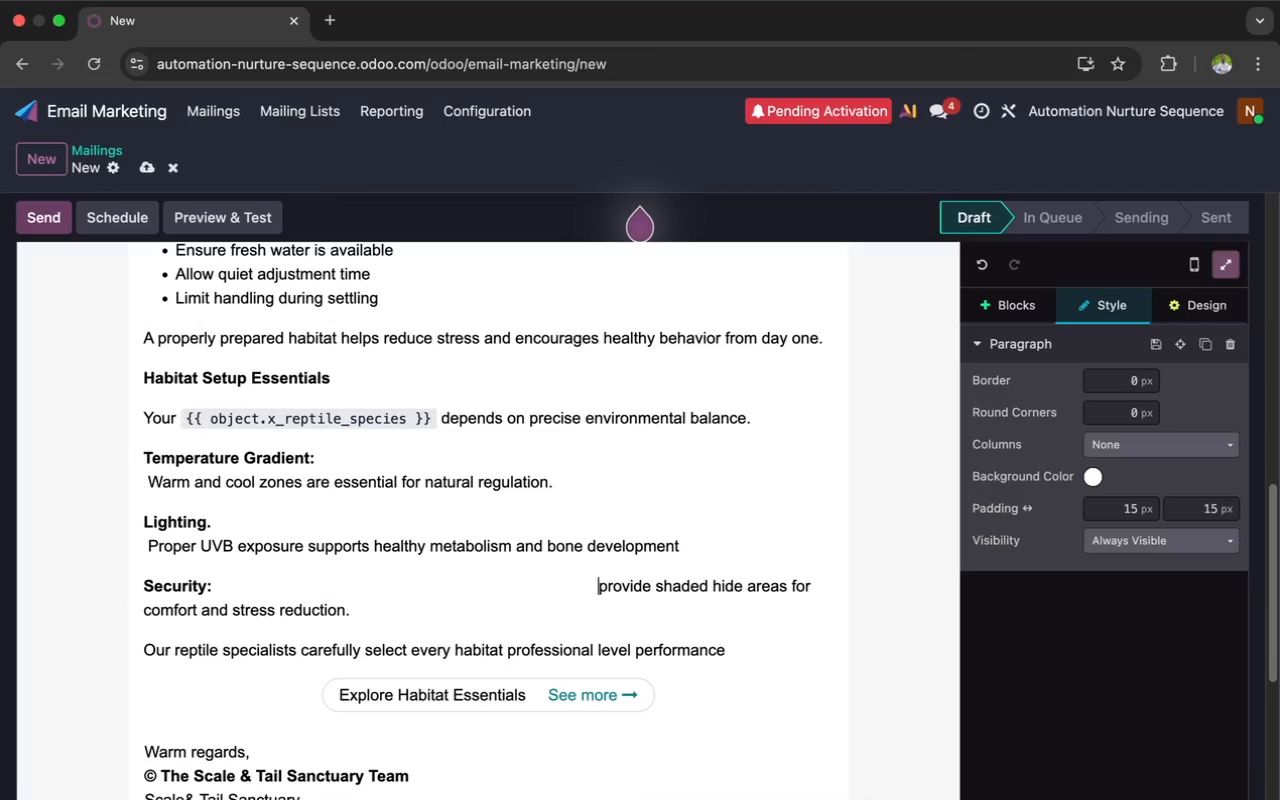 
key(Space)
 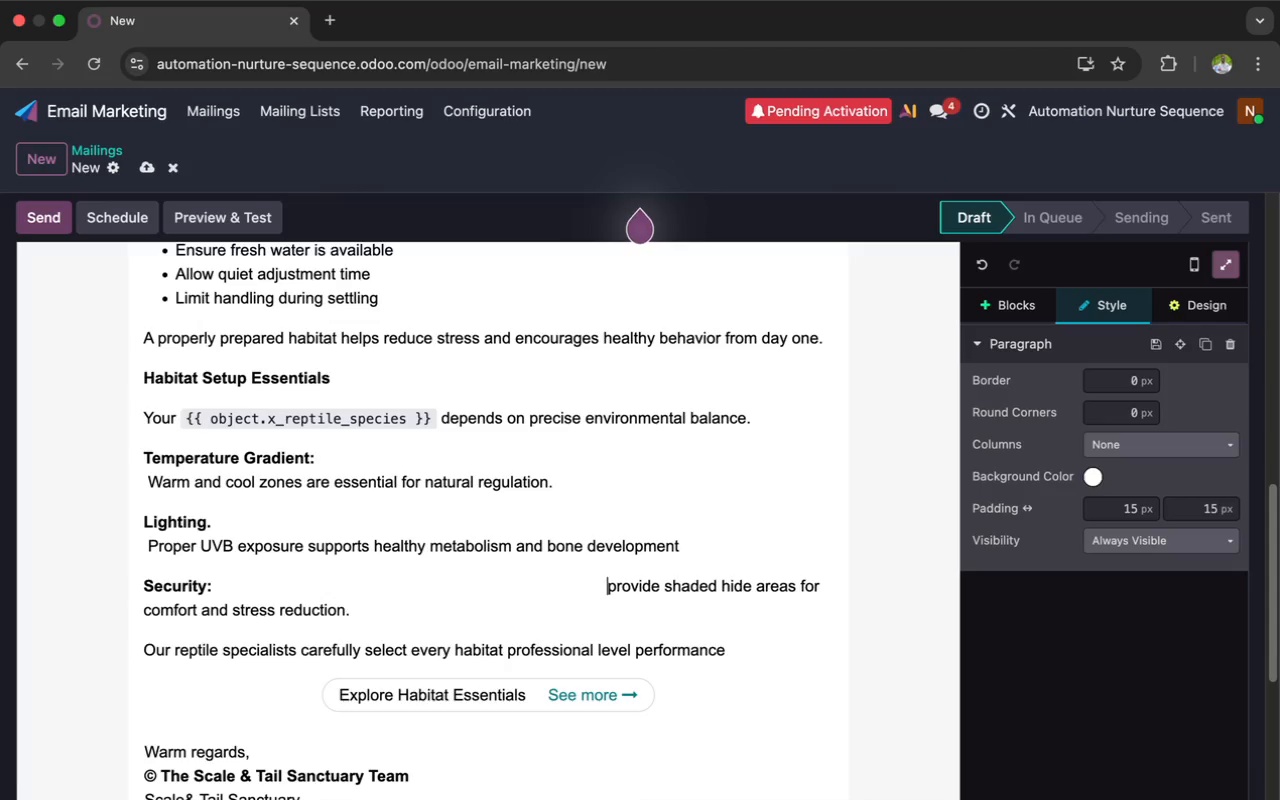 
key(Space)
 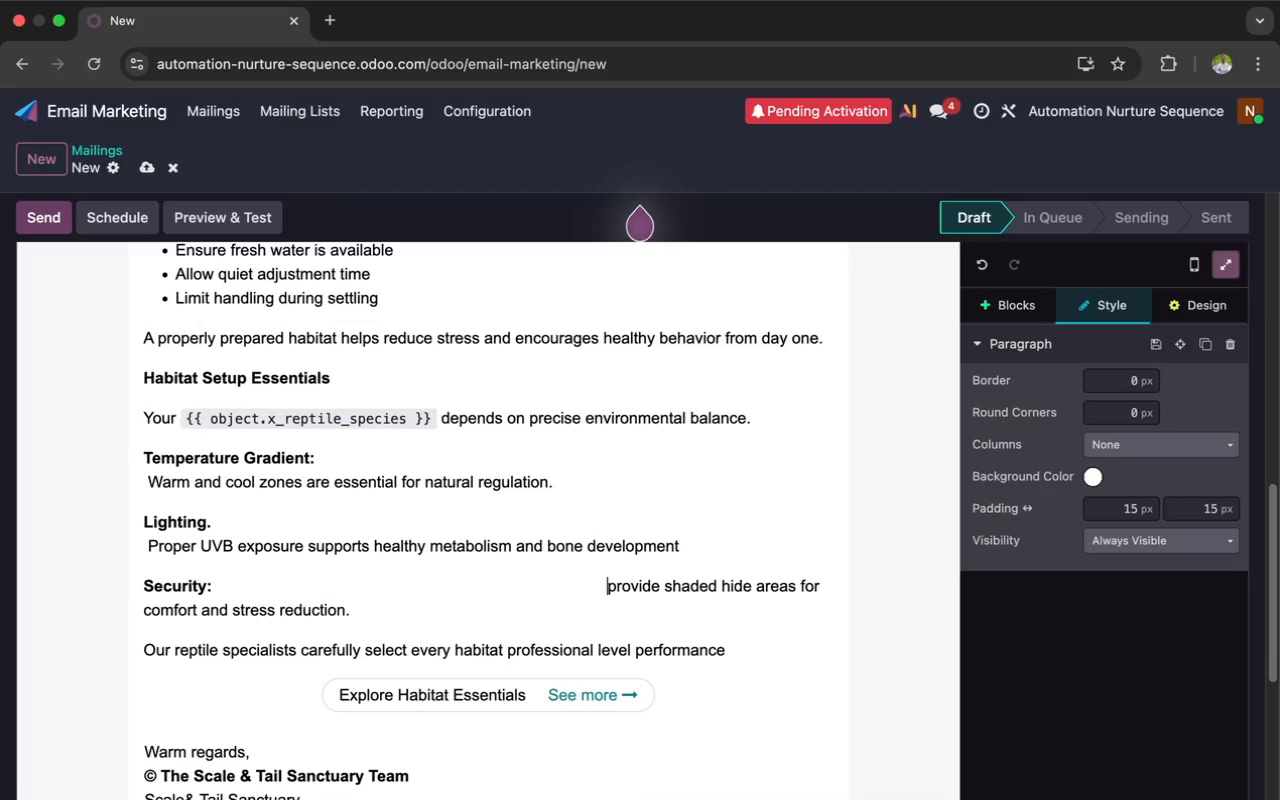 
key(Space)
 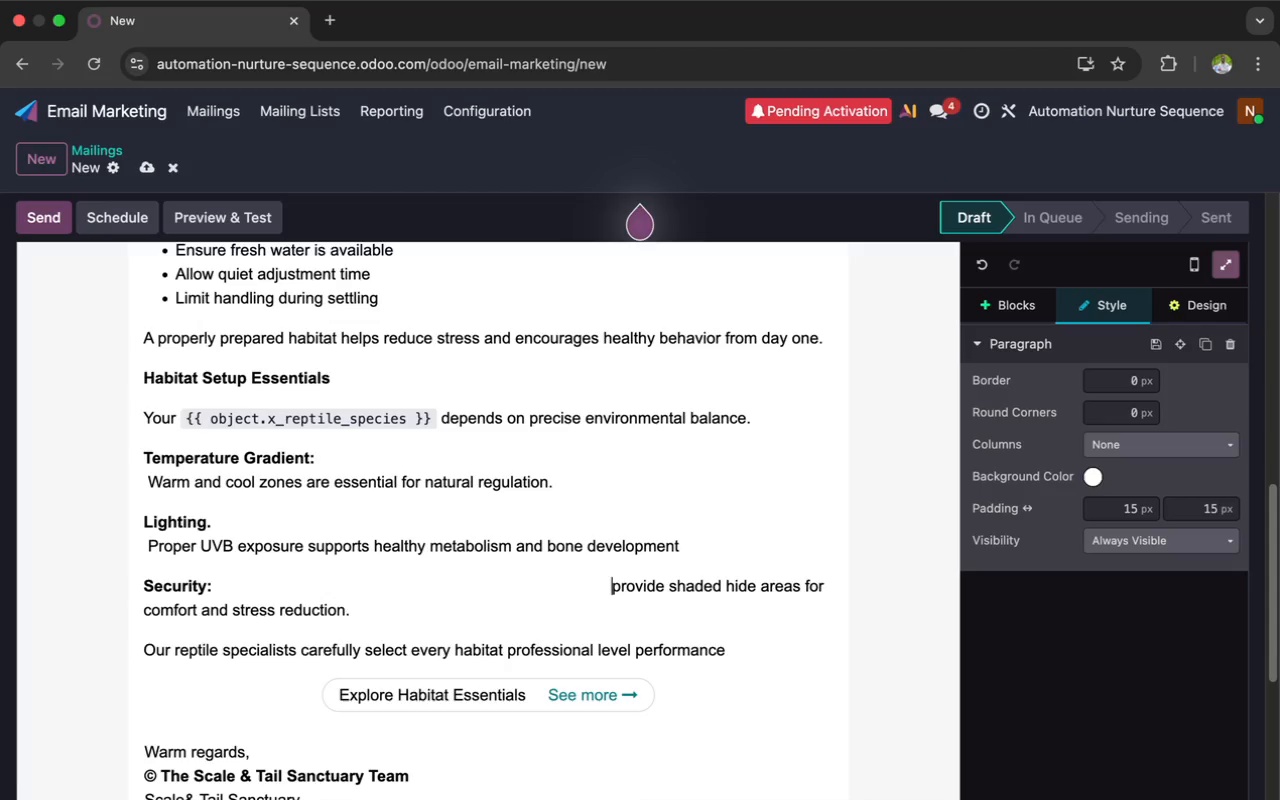 
key(Space)
 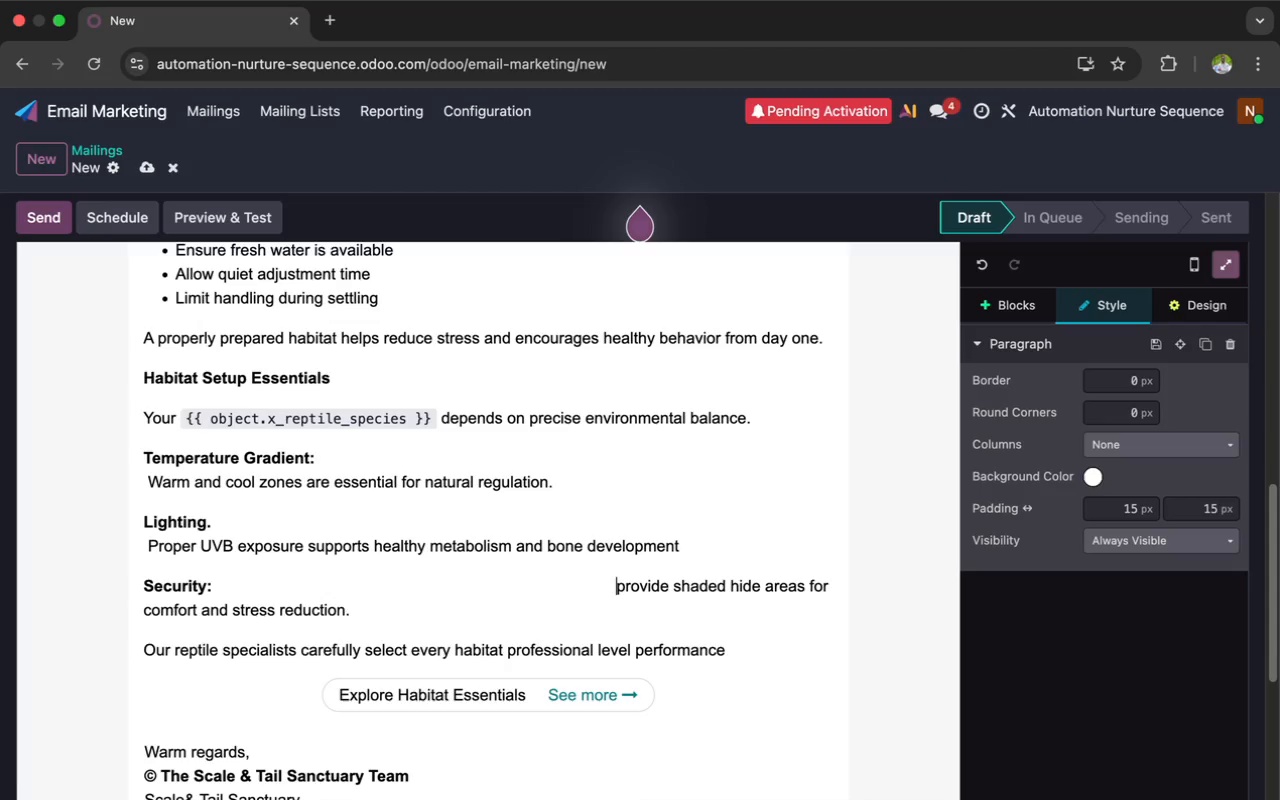 
key(Space)
 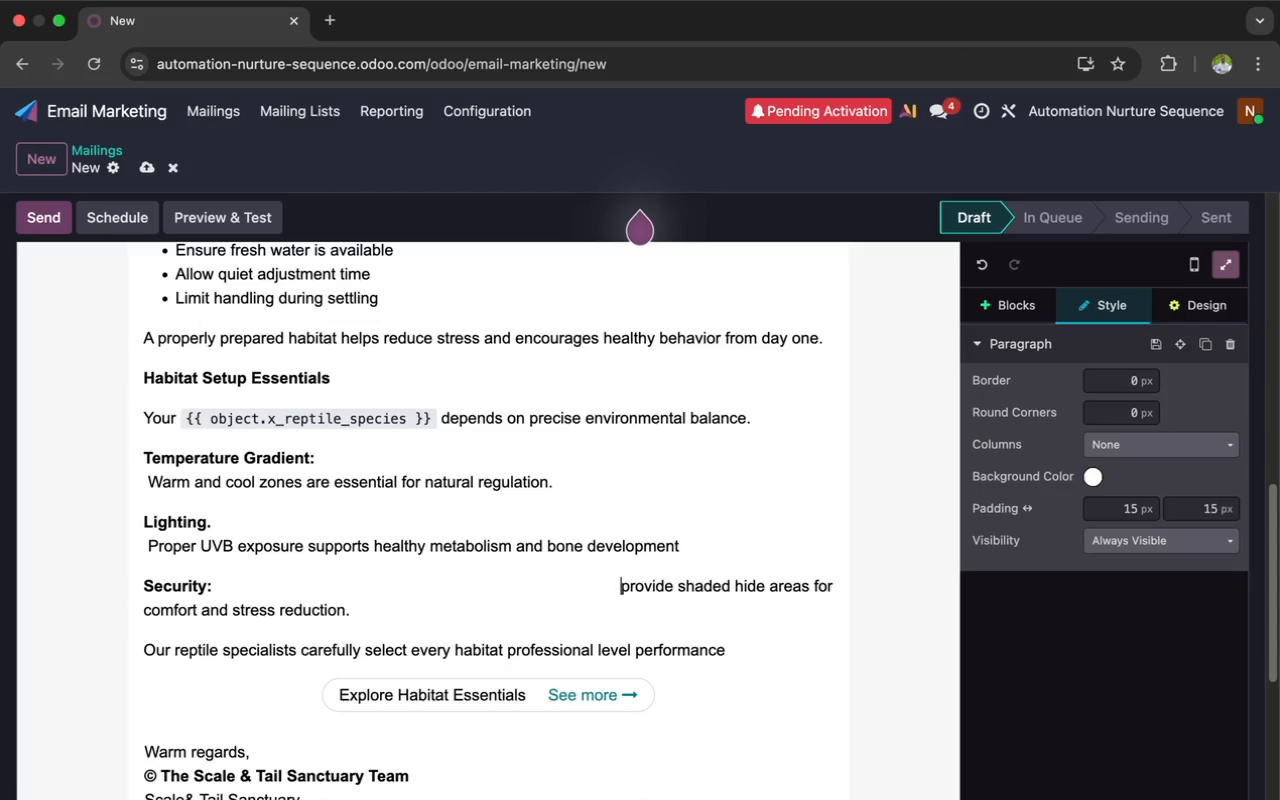 
key(Space)
 